 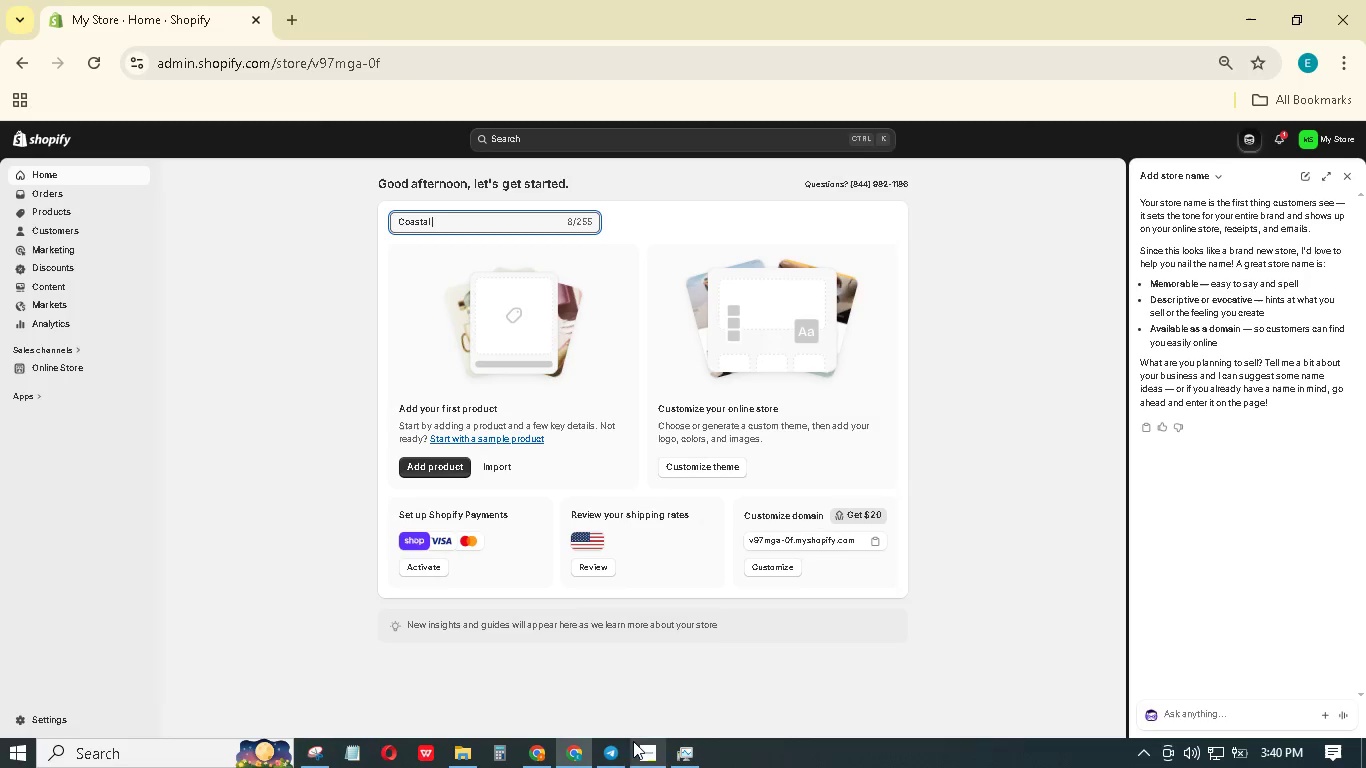 
type(Expeditions & Co.)
 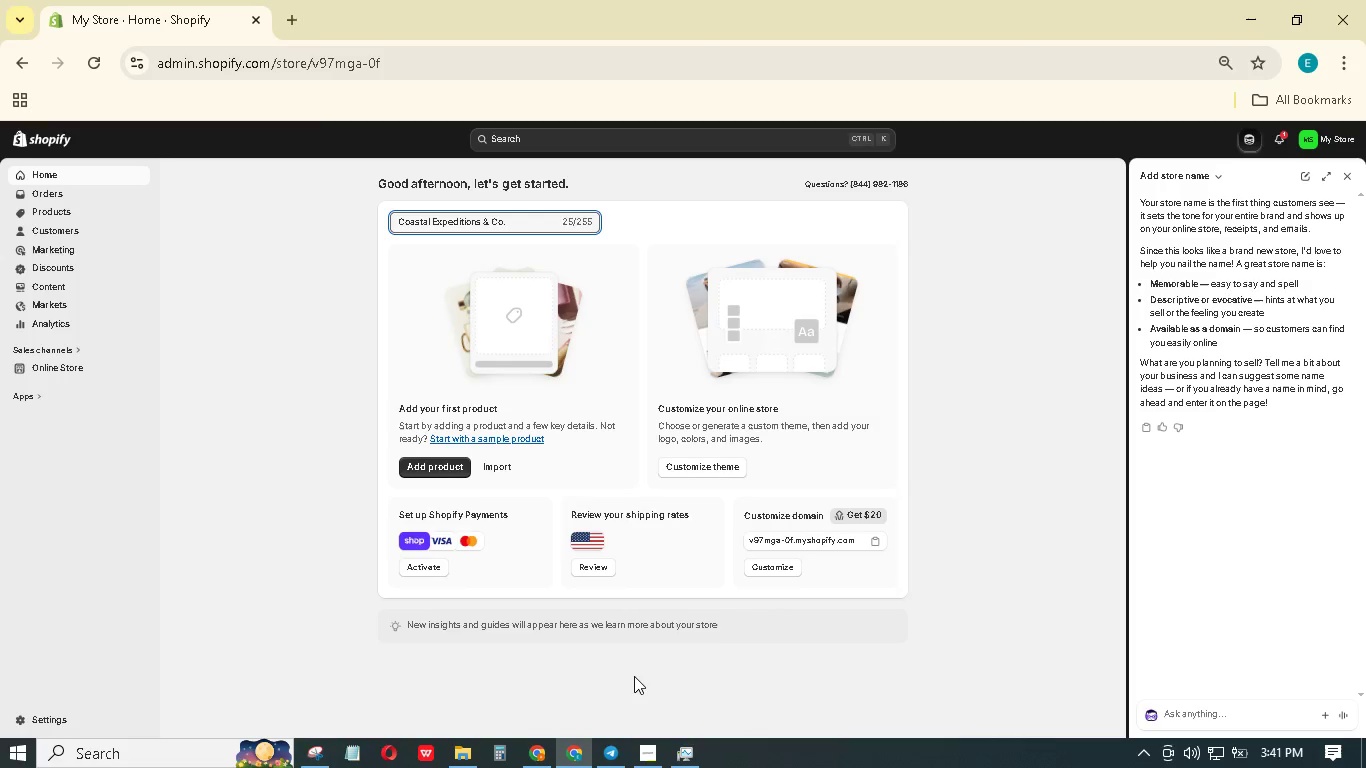 
left_click([1353, 173])
 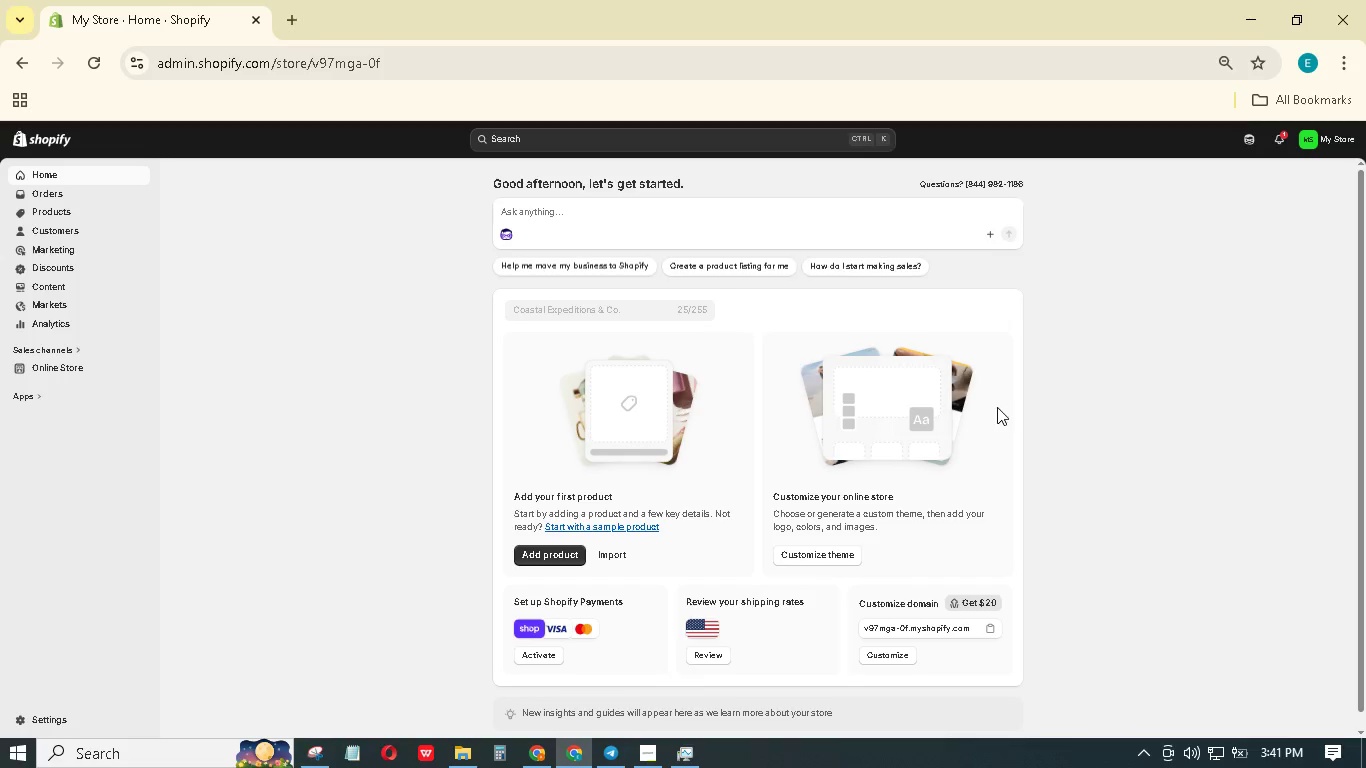 
left_click([1110, 353])
 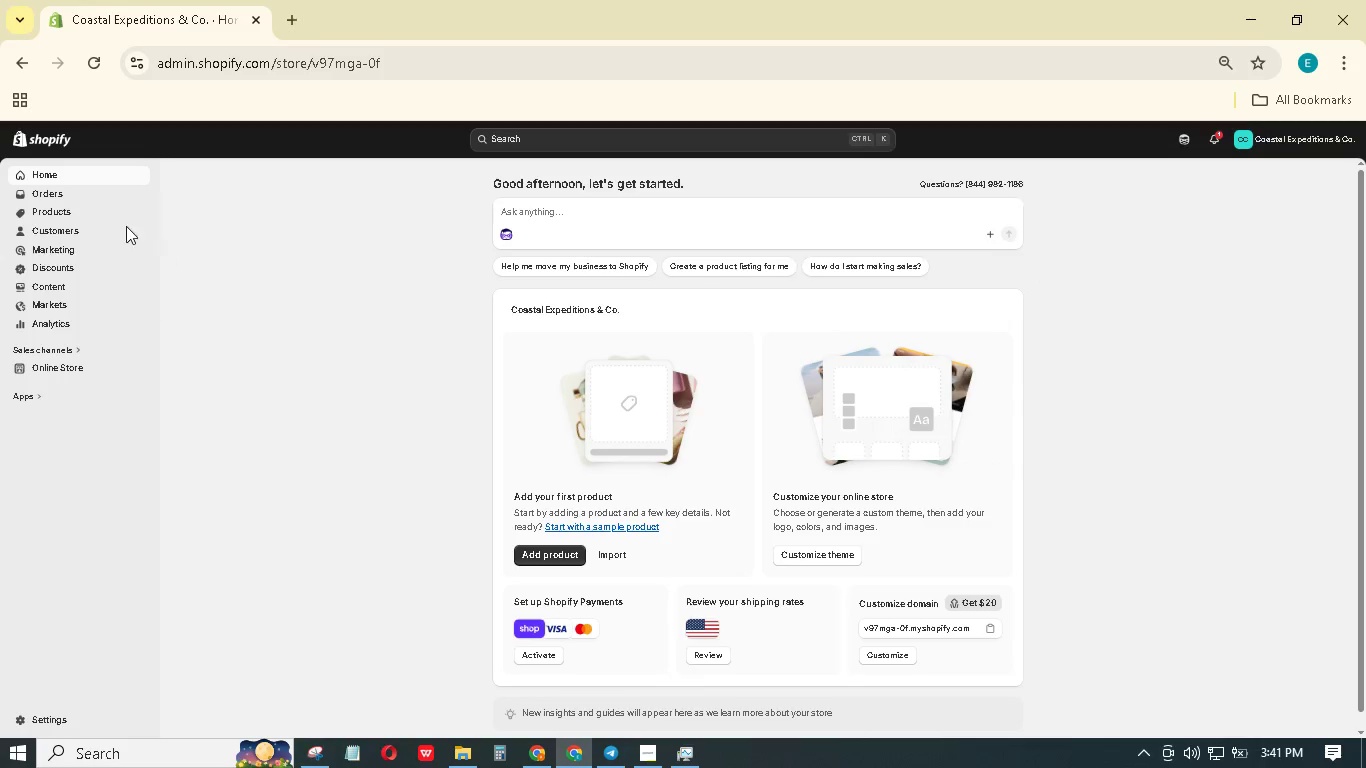 
left_click([92, 205])
 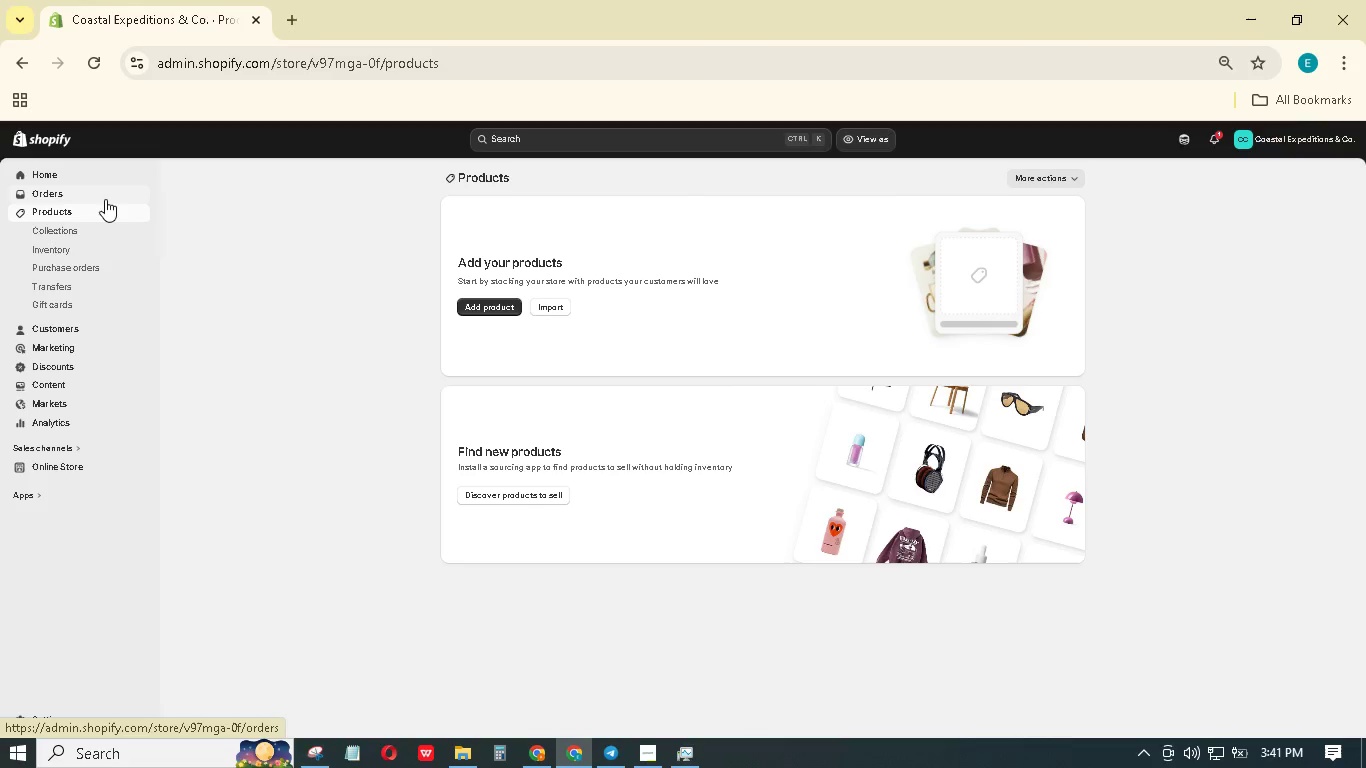 
wait(8.84)
 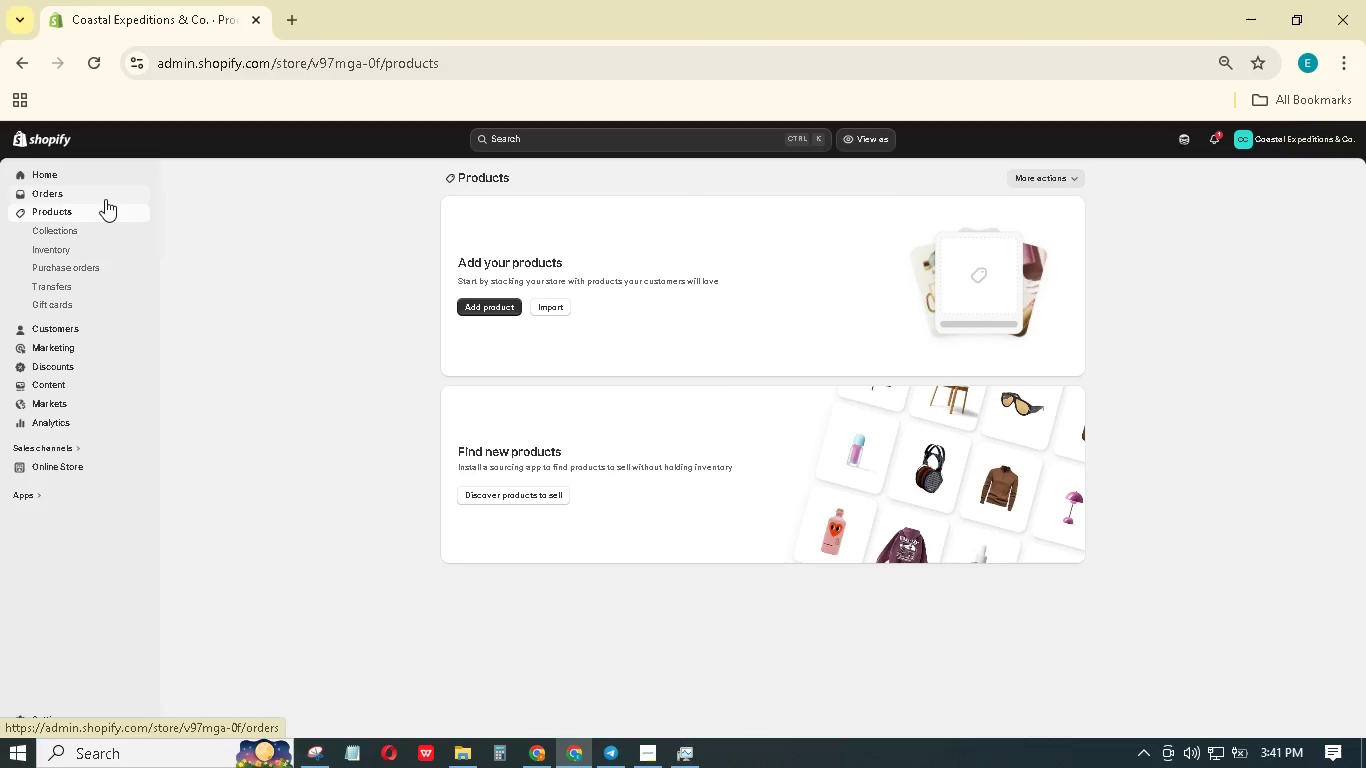 
left_click([465, 316])
 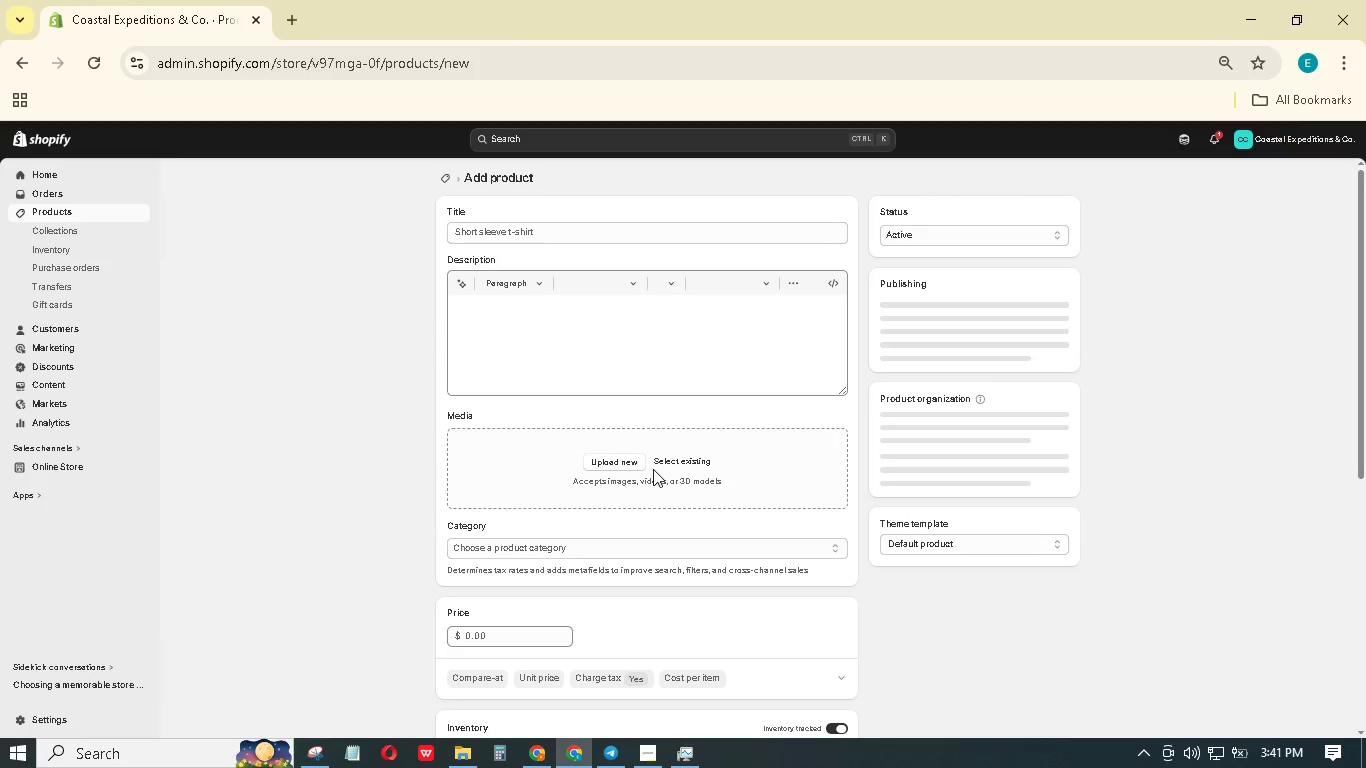 
left_click([630, 460])
 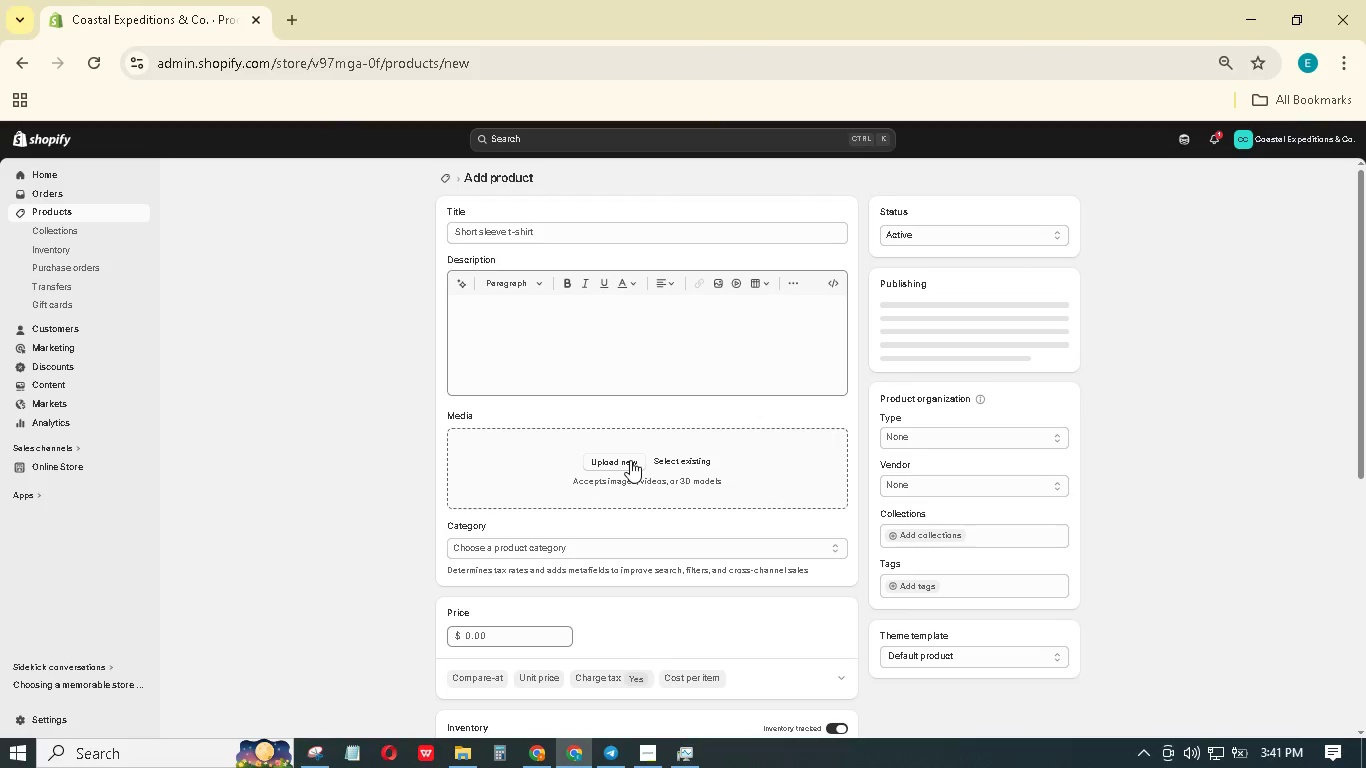 
mouse_move([563, 485])
 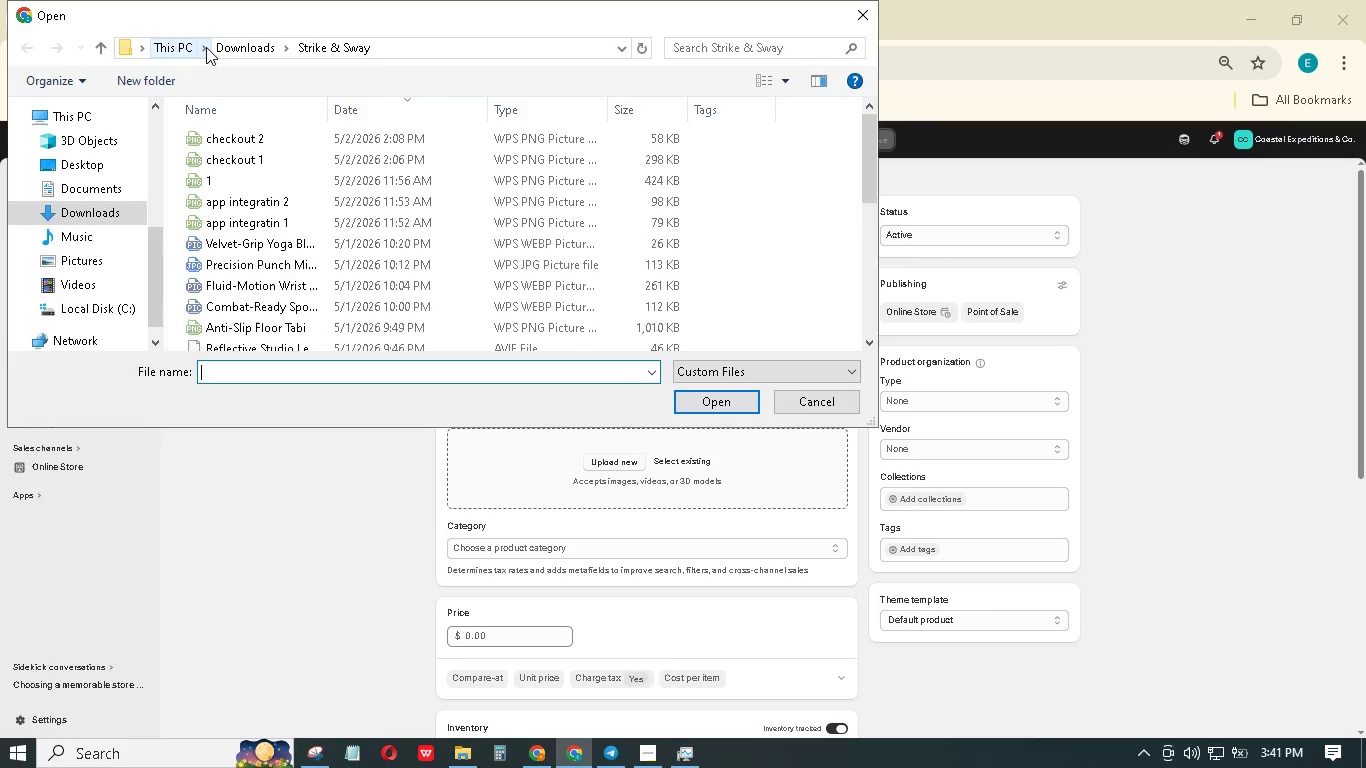 
mouse_move([218, 57])
 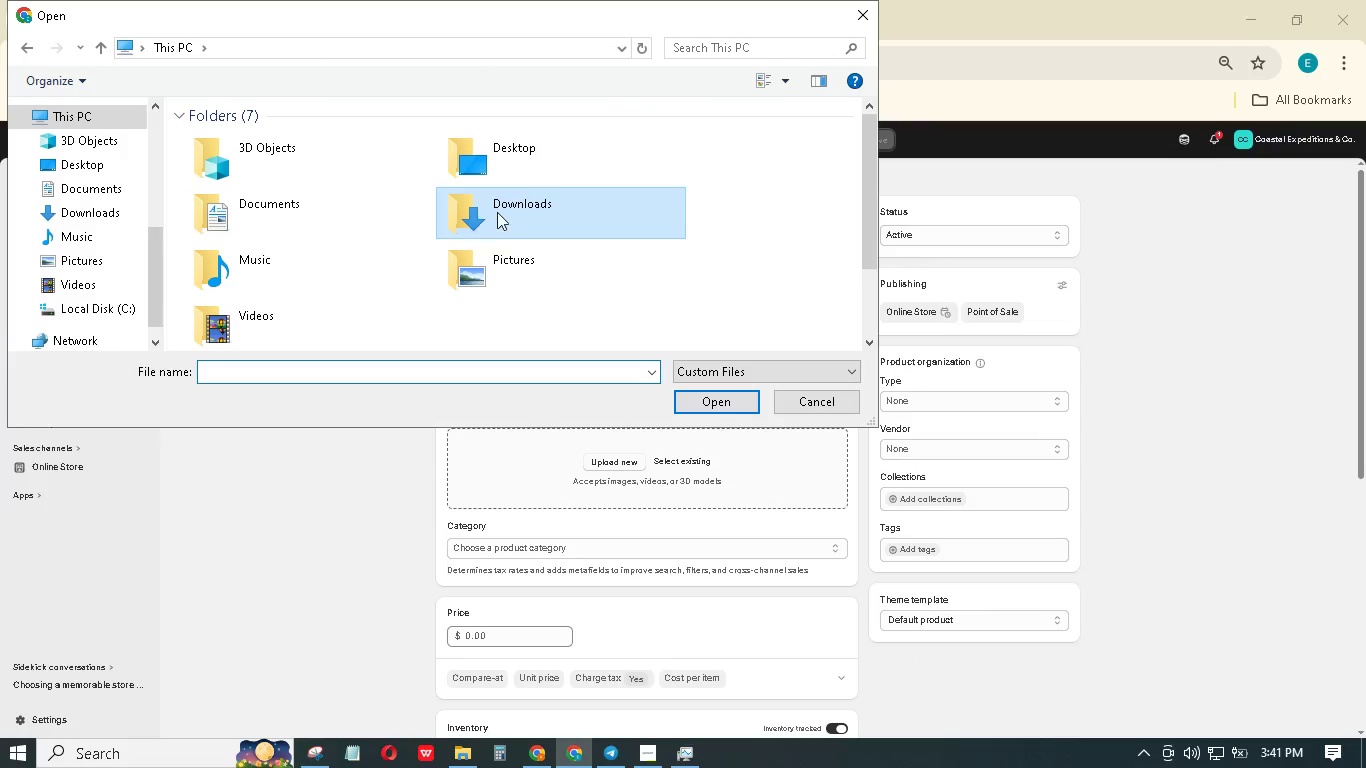 
double_click([497, 212])
 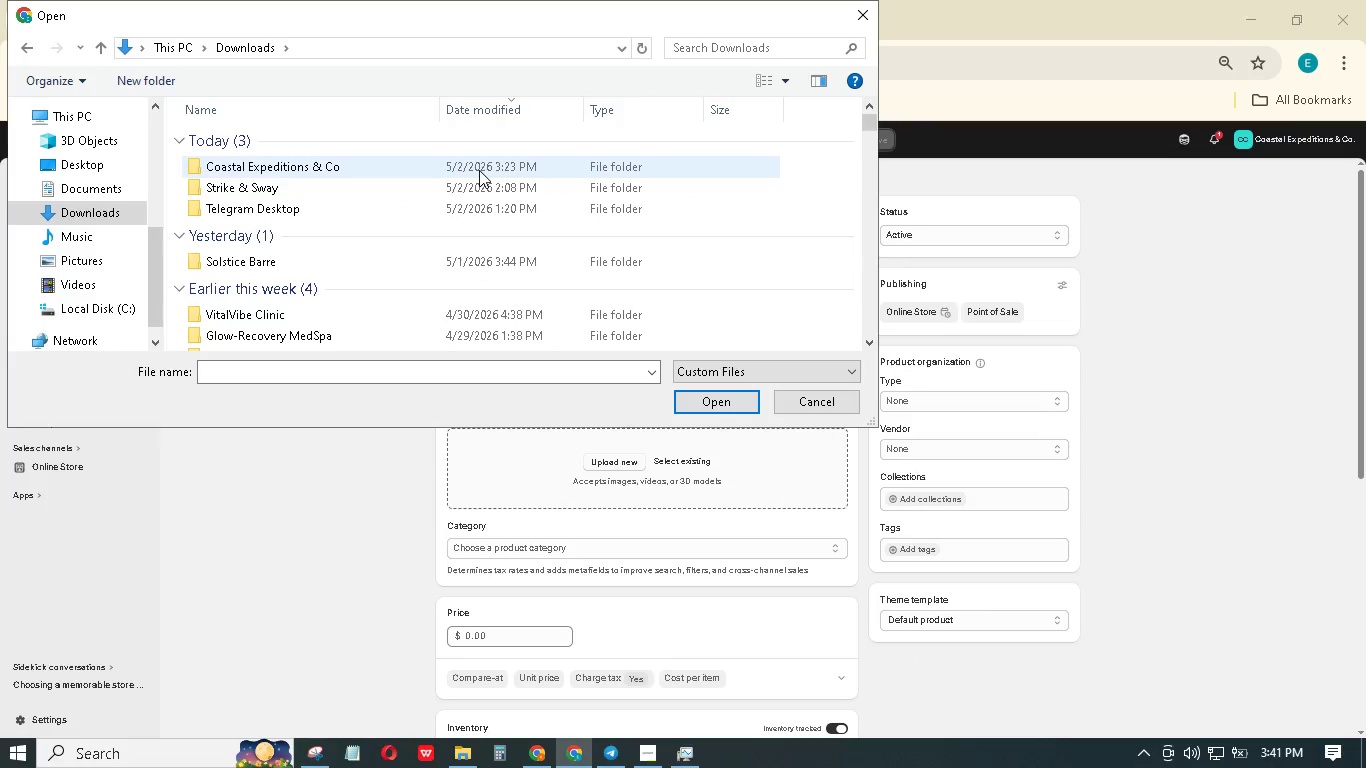 
double_click([479, 170])
 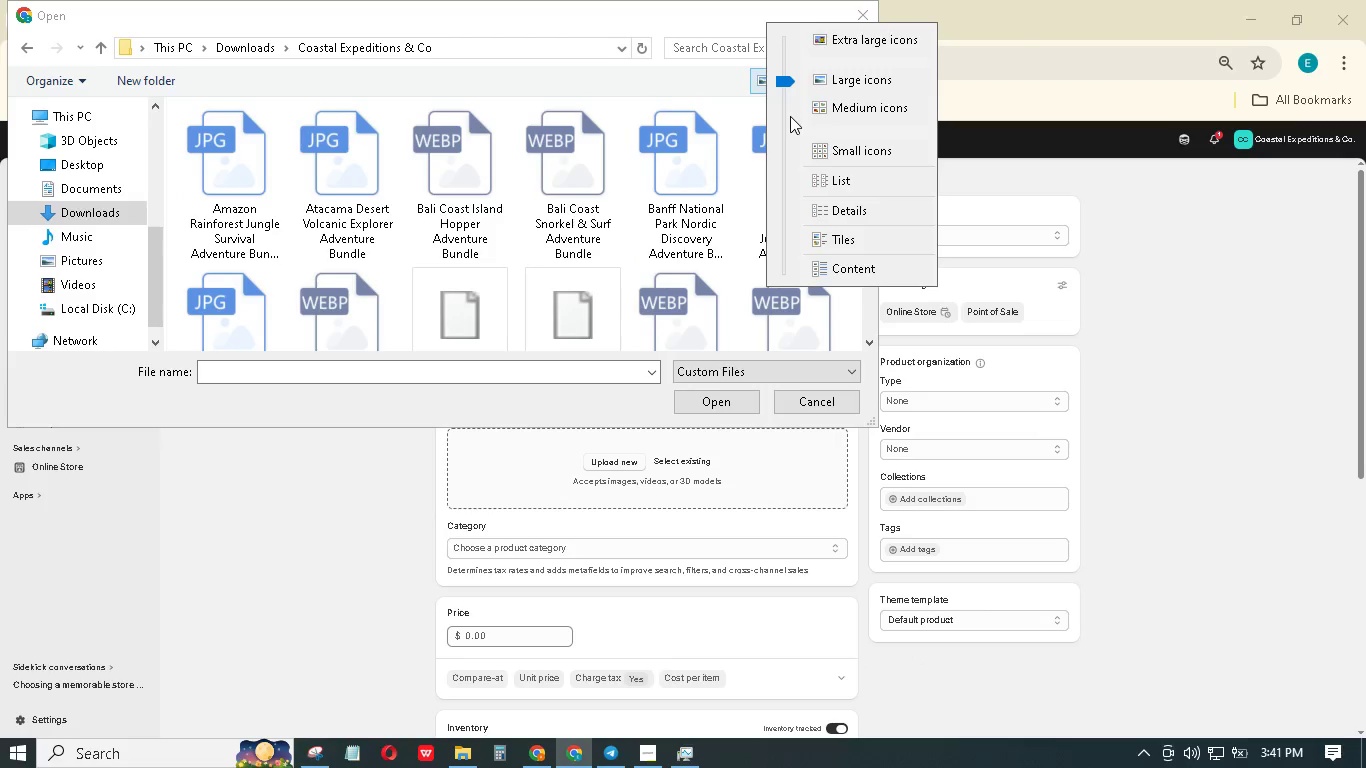 
left_click([827, 221])
 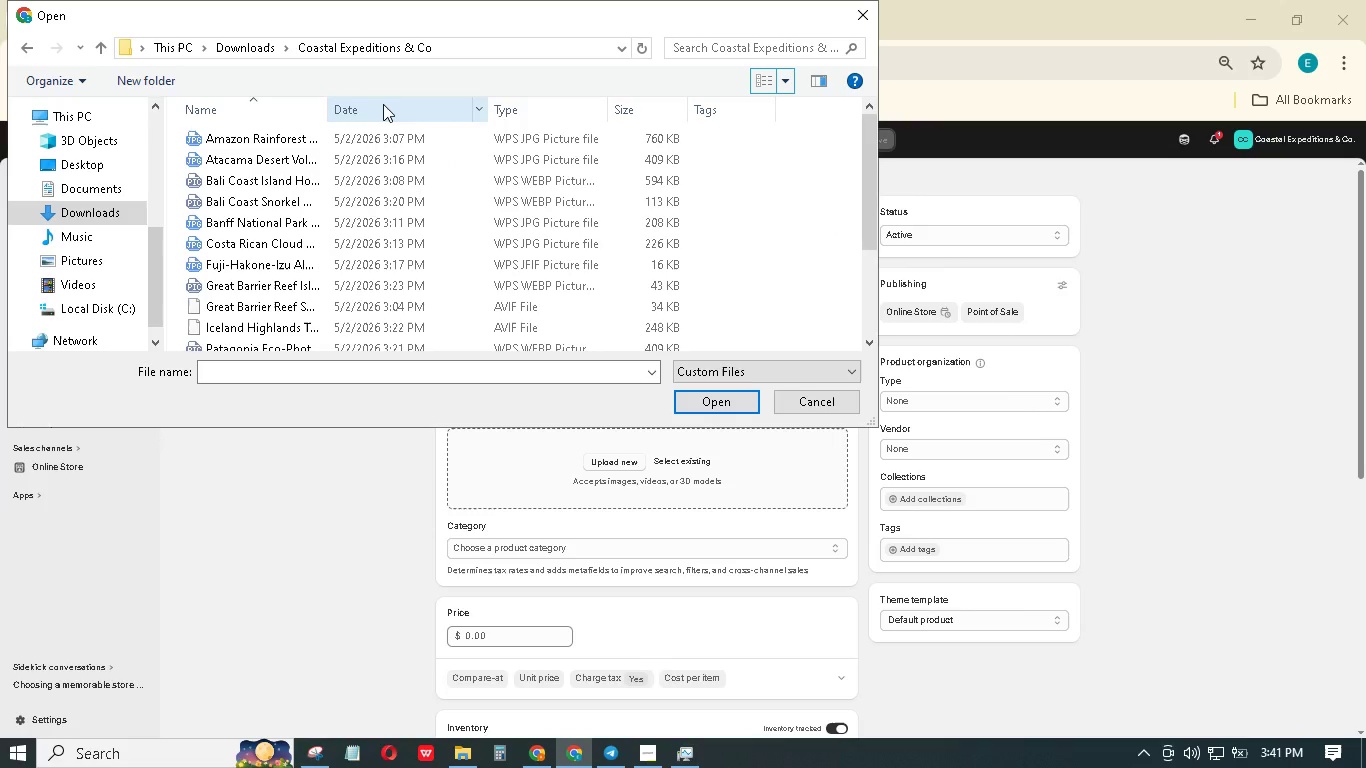 
wait(9.11)
 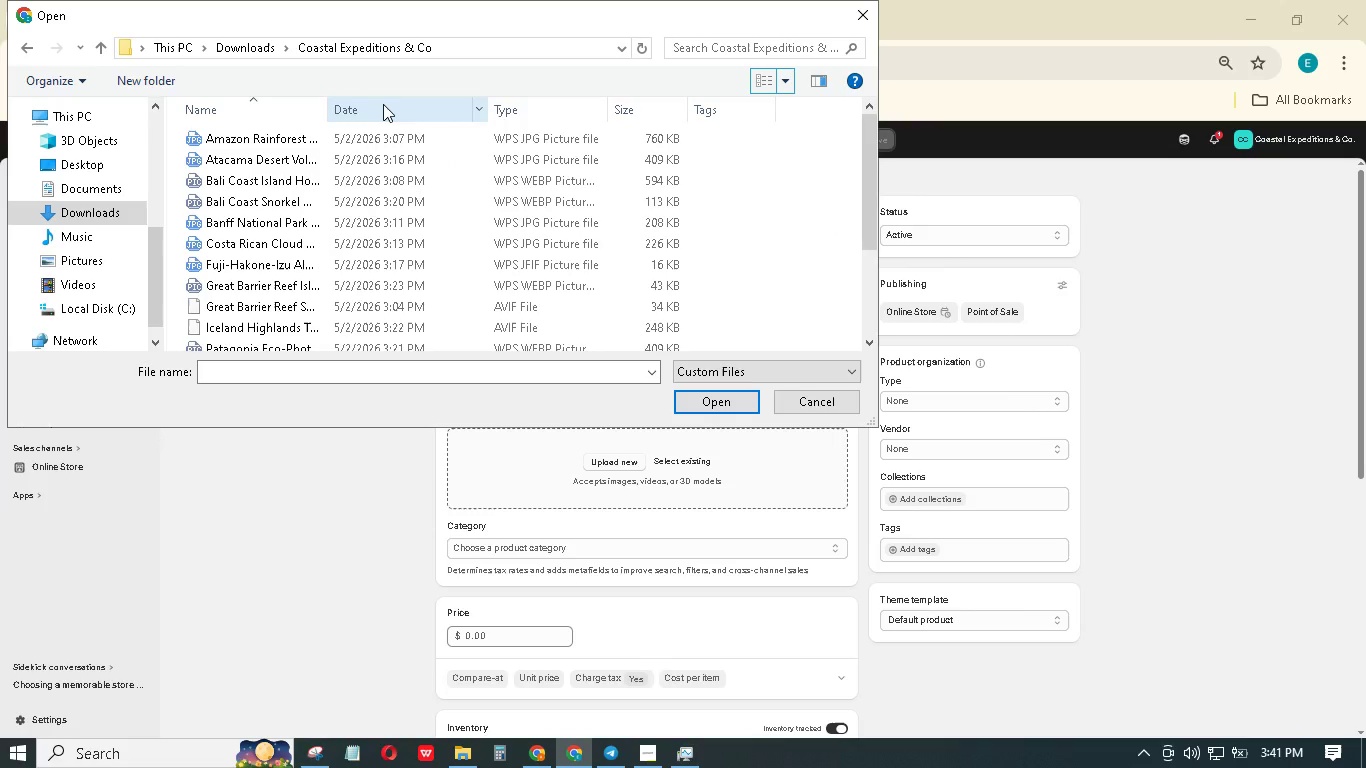 
scroll: coordinate [386, 188], scroll_direction: down, amount: 17.0
 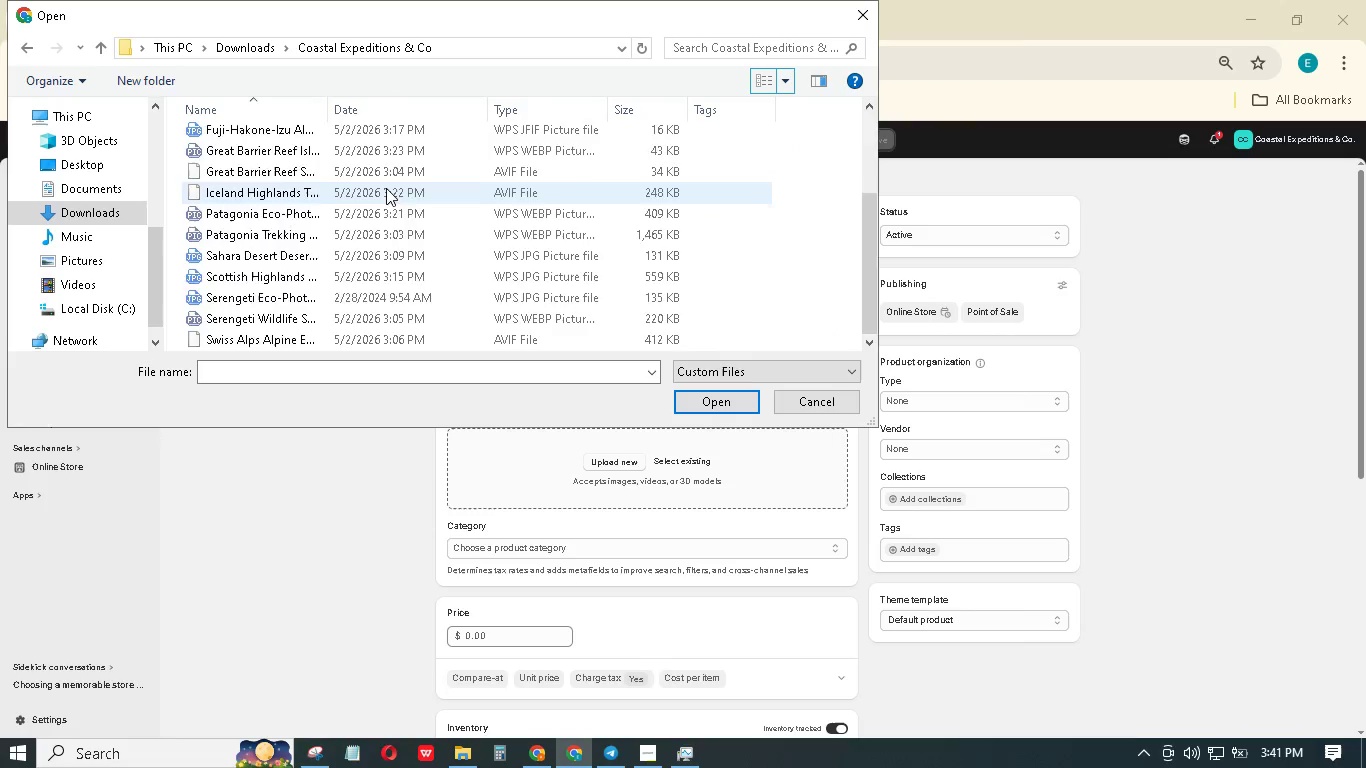 
scroll: coordinate [386, 188], scroll_direction: up, amount: 5.0
 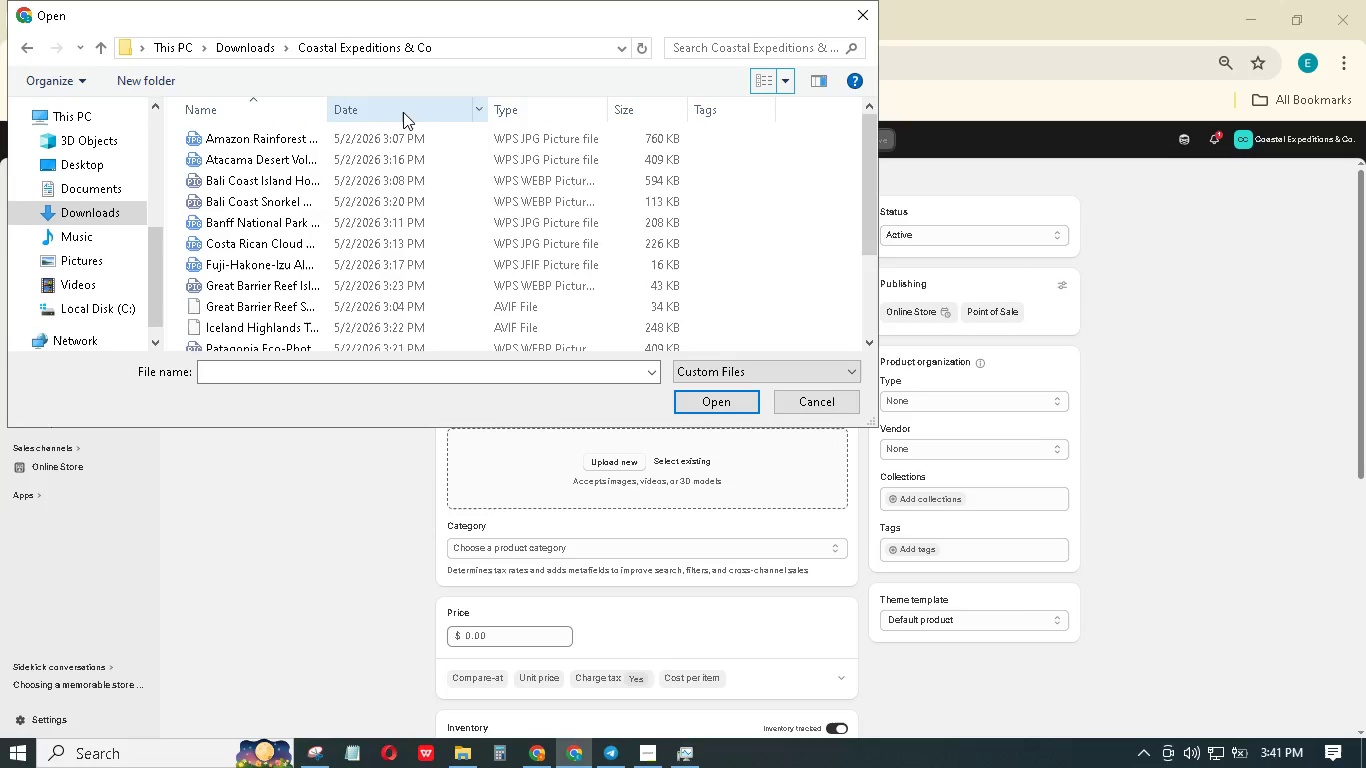 
left_click([403, 112])
 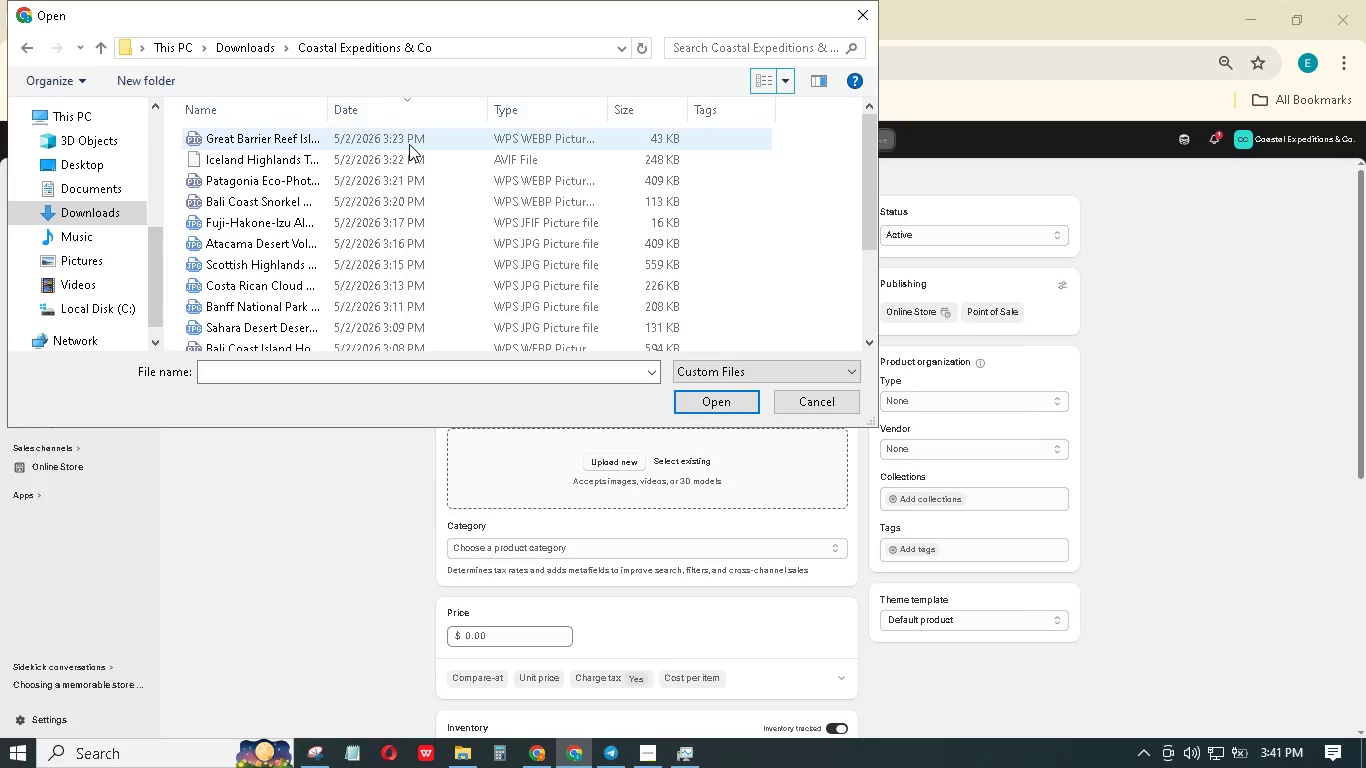 
scroll: coordinate [397, 244], scroll_direction: down, amount: 17.0
 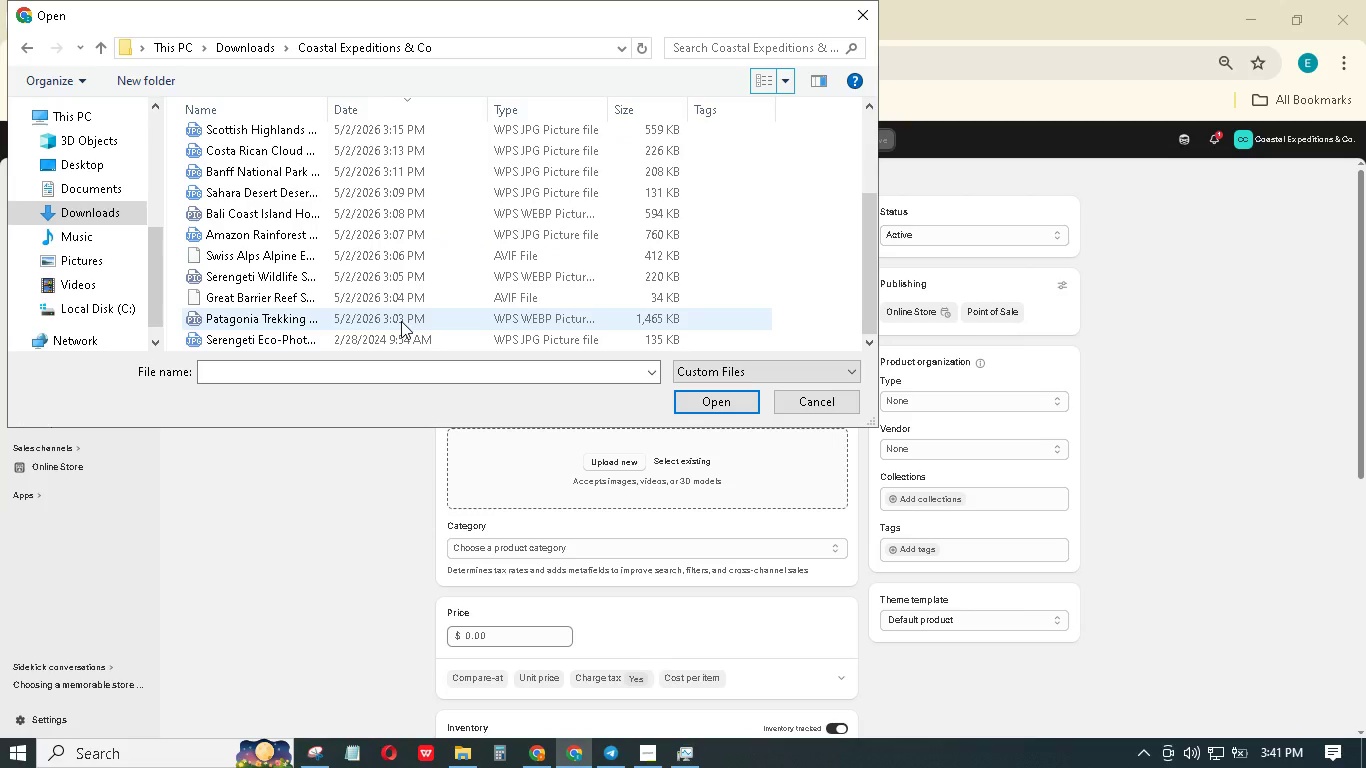 
left_click_drag(start_coordinate=[331, 105], to_coordinate=[620, 168])
 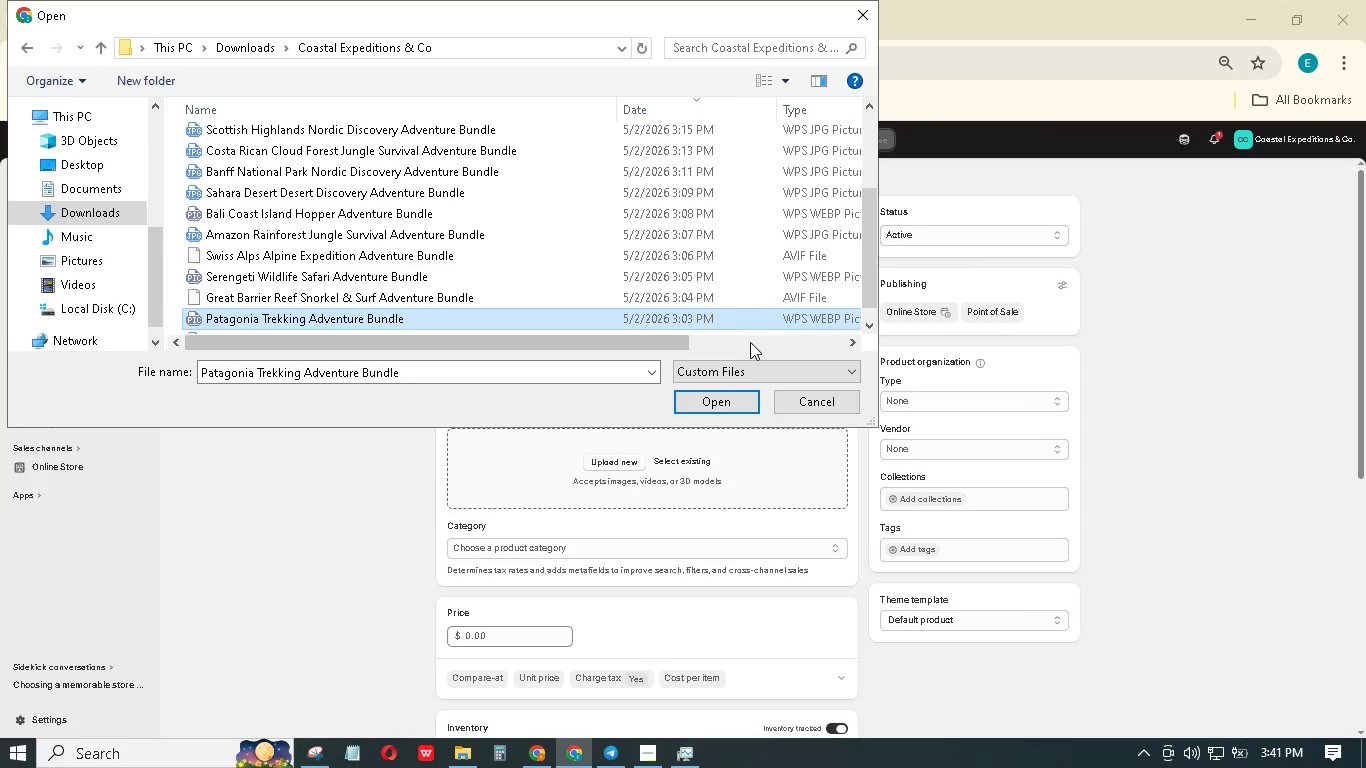 
left_click([705, 394])
 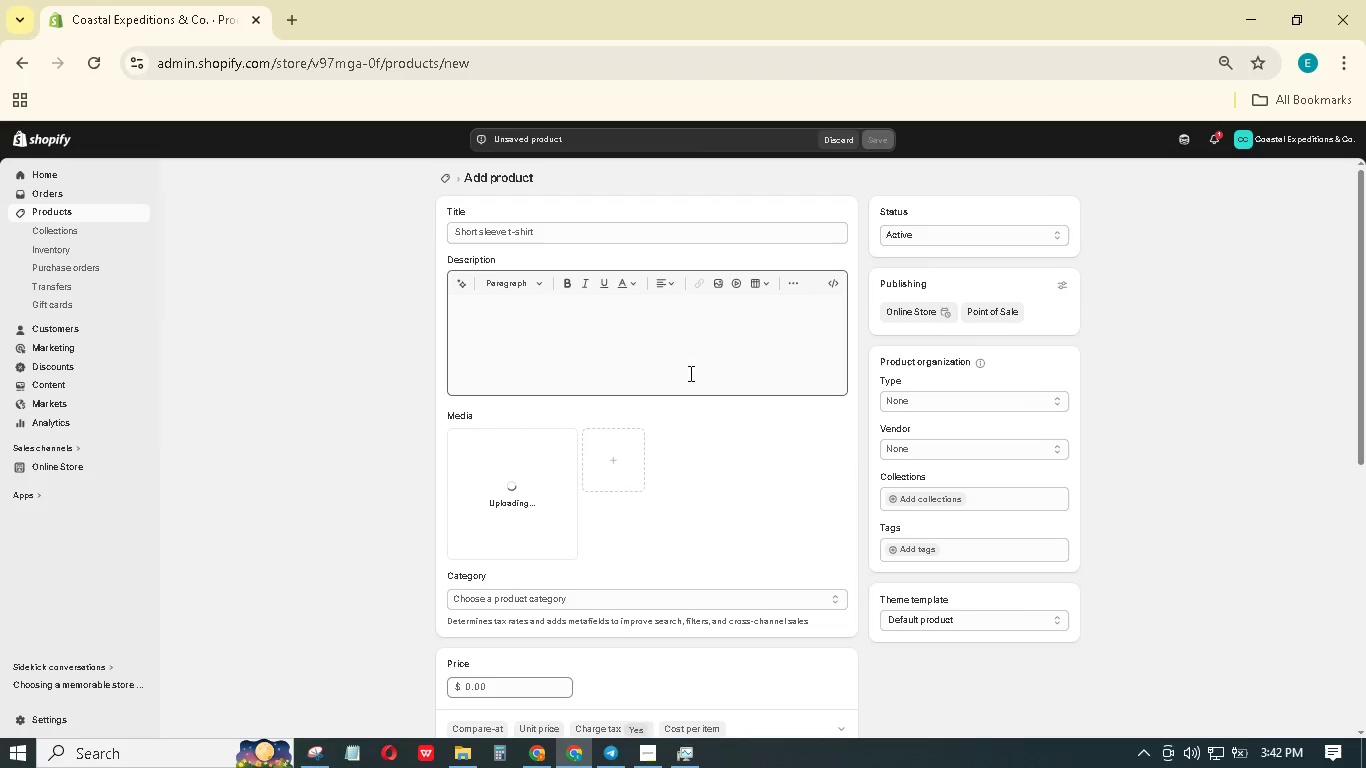 
left_click([635, 240])
 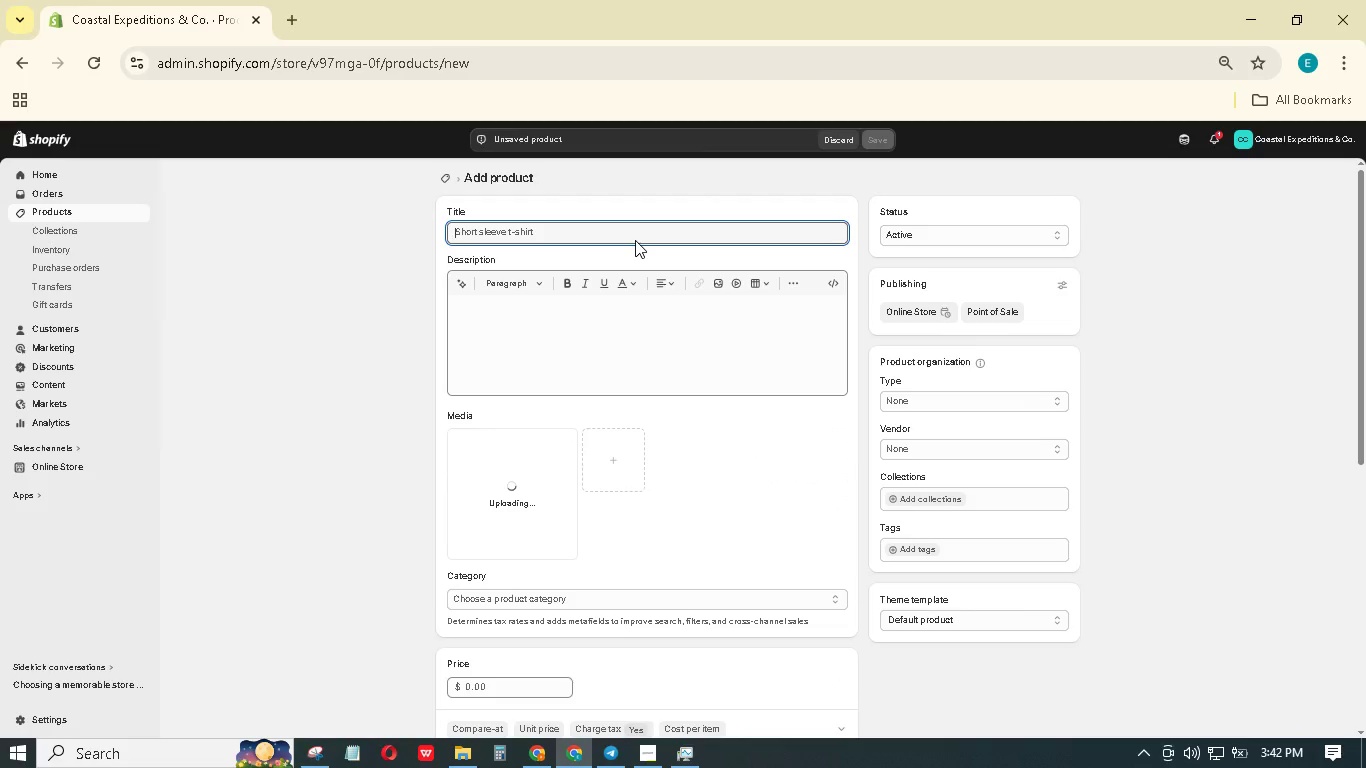 
type(Patagonia Trekking Adventure Bundle)
 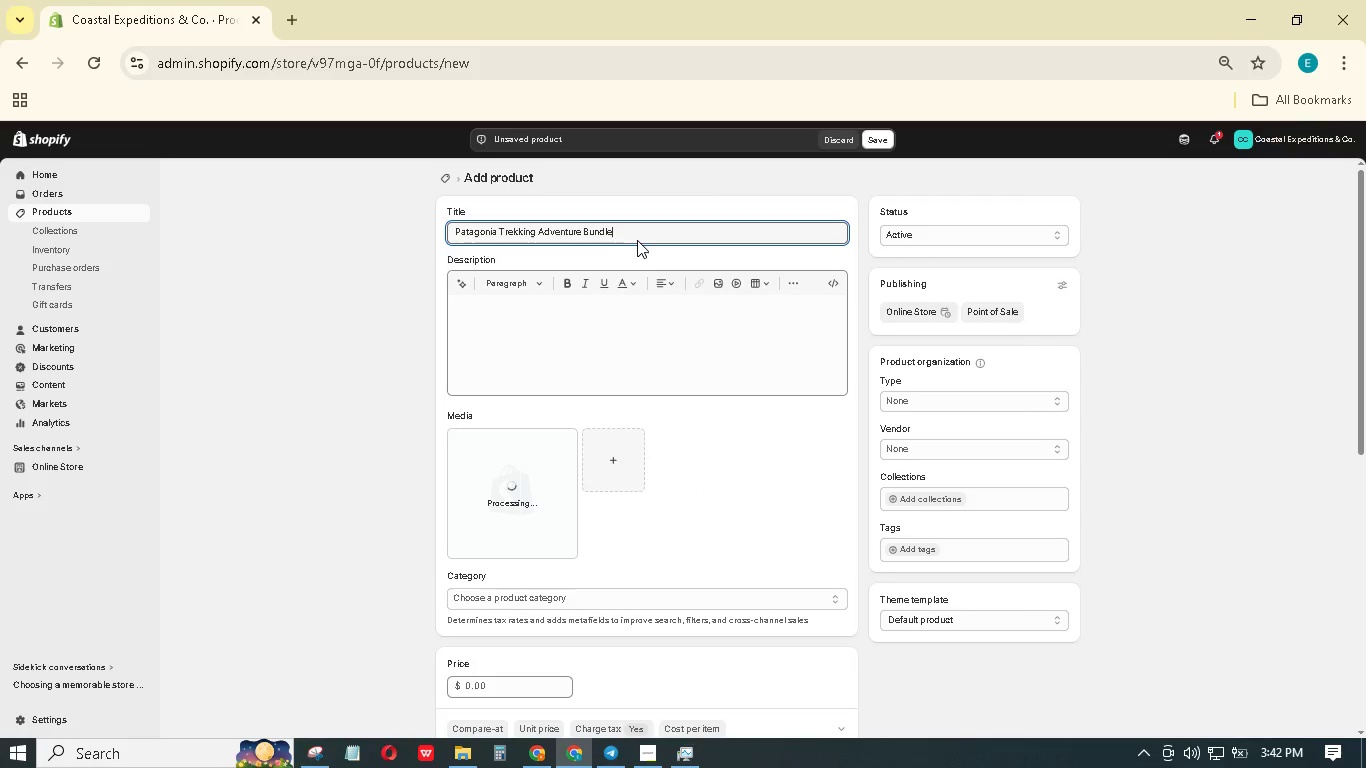 
left_click([631, 323])
 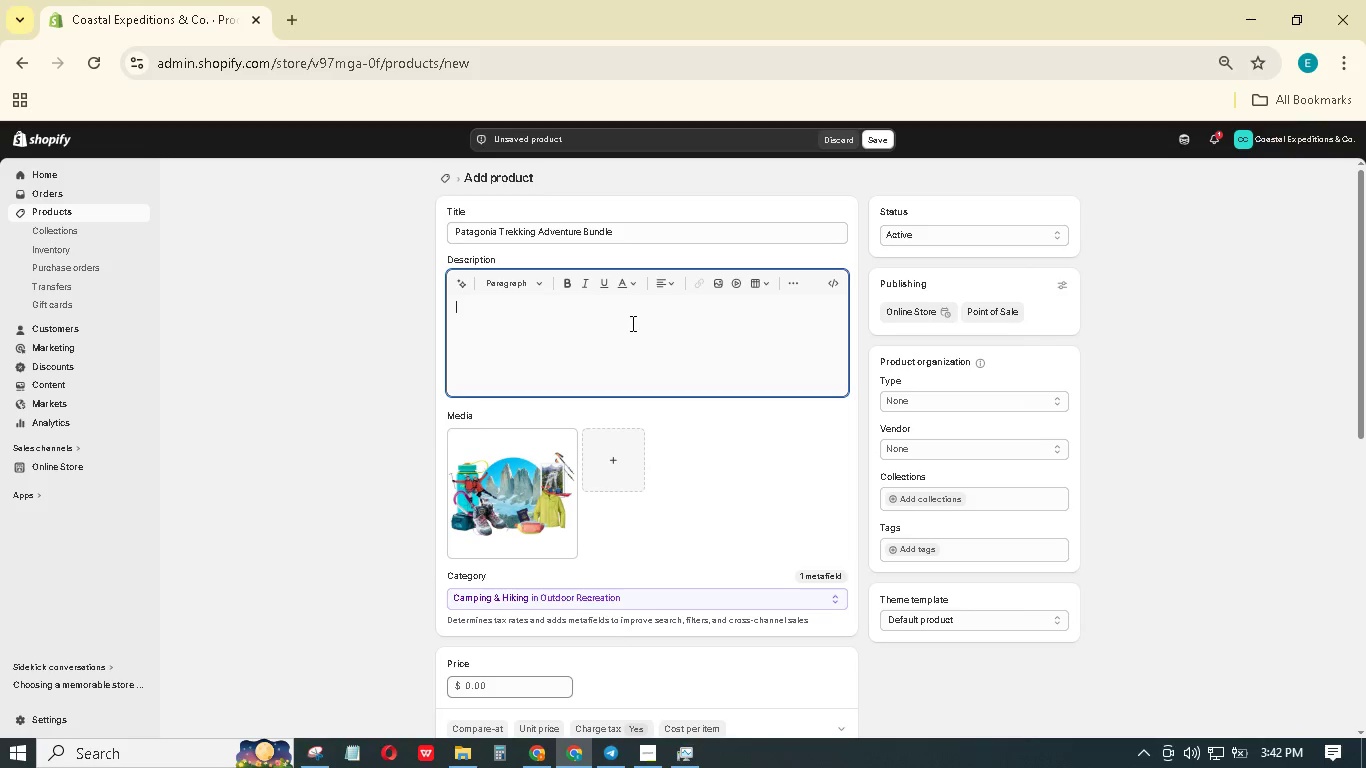 
type(Conqur Patagonia's)
 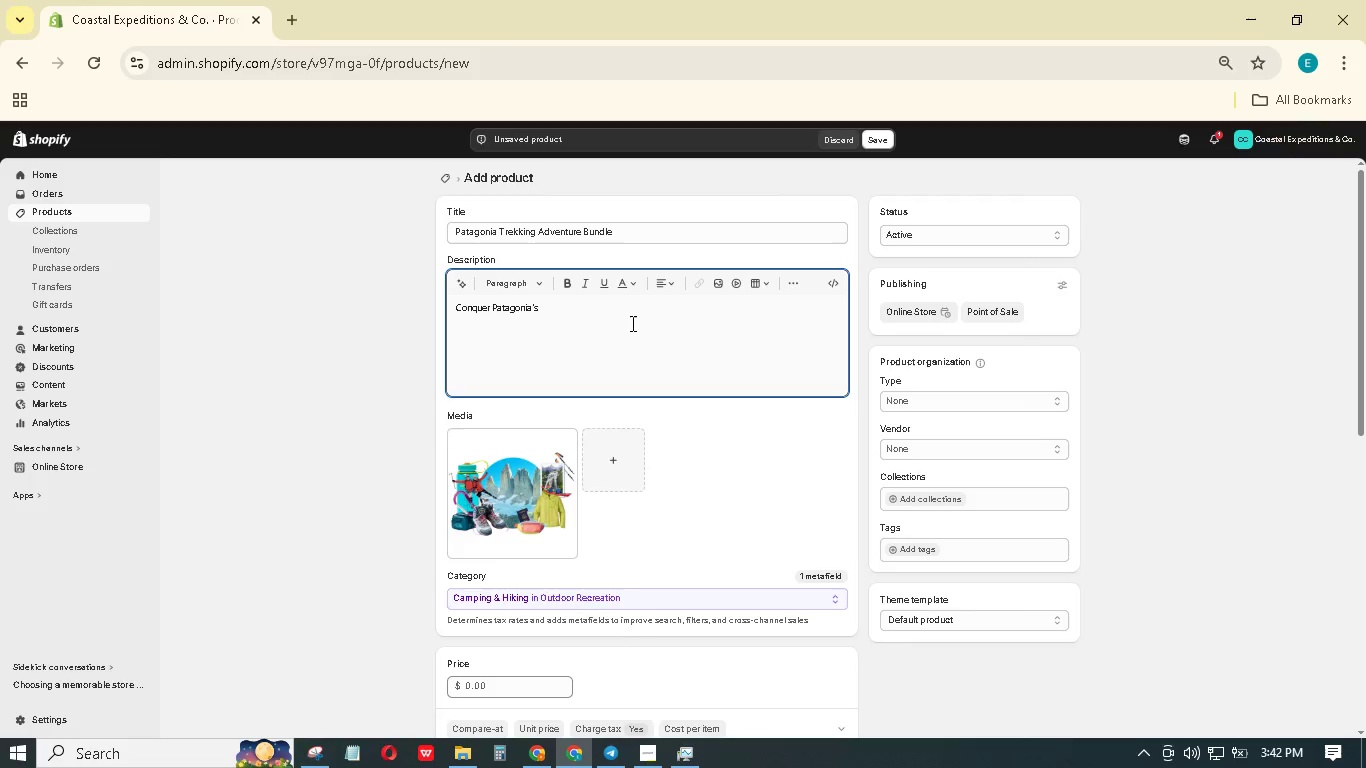 
hold_key(key=E, duration=0.31)
 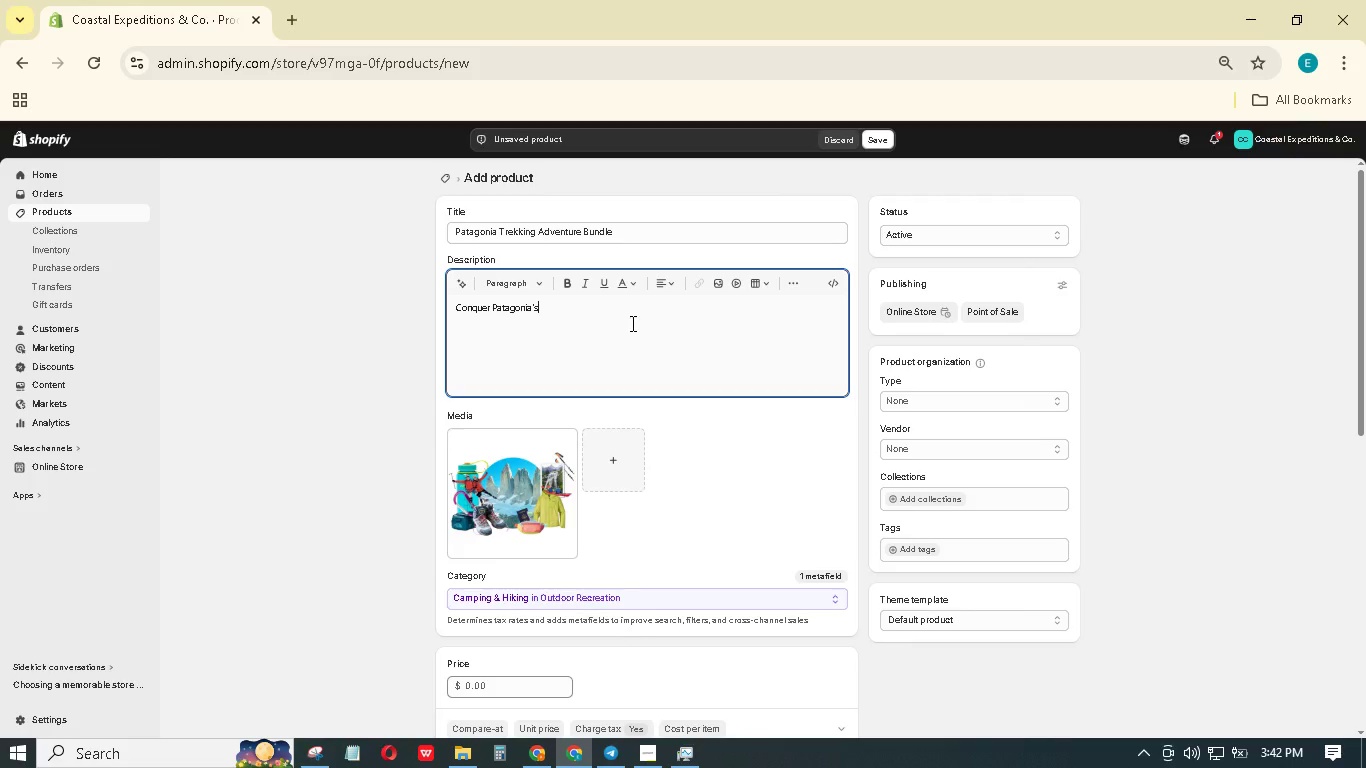 
wait(9.45)
 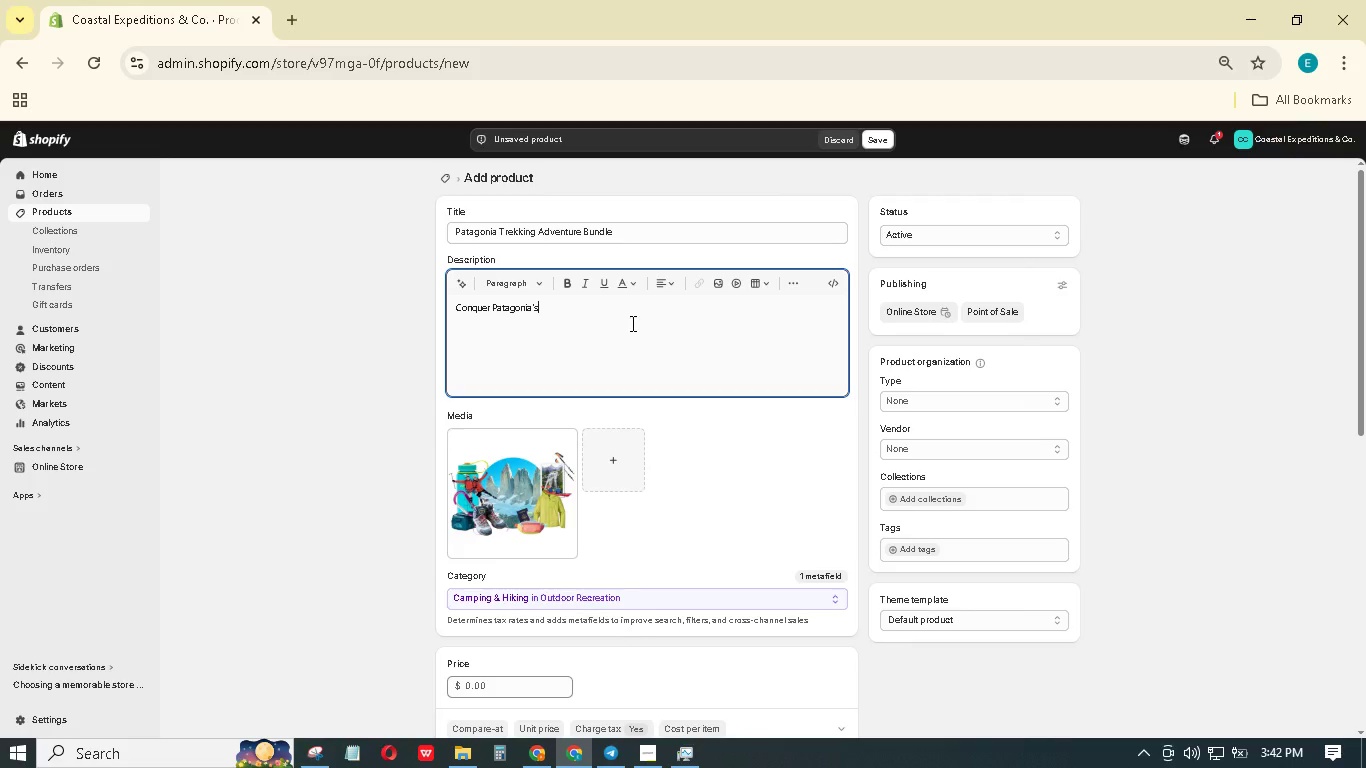 
type( wind-swept trails ith durable trekking gear. Includes a weather-reistant windbreakr and rugged boots. lightweight, breathable, and built for mountain expeditions. perfect for moun)
 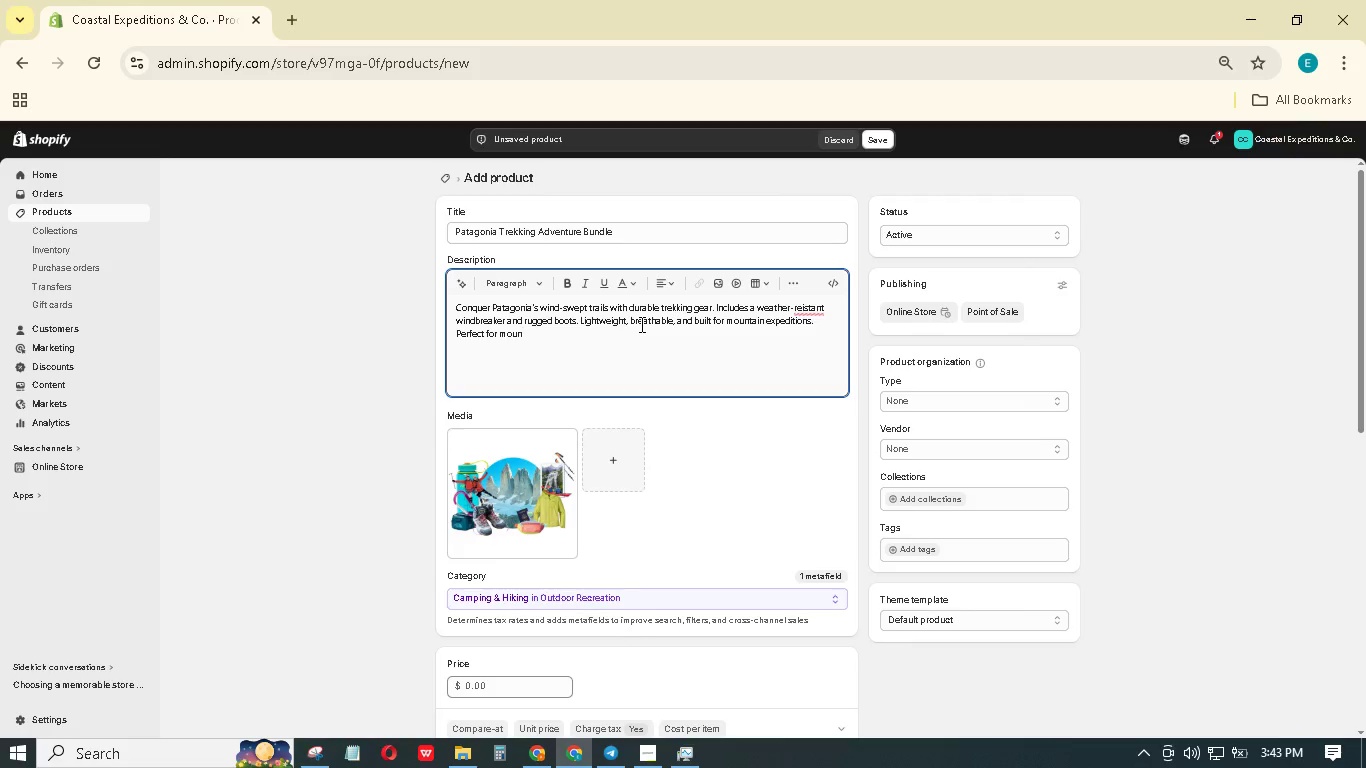 
key(Backspace)
key(Backspace)
key(Backspace)
key(Backspace)
type( eco-friendly )
 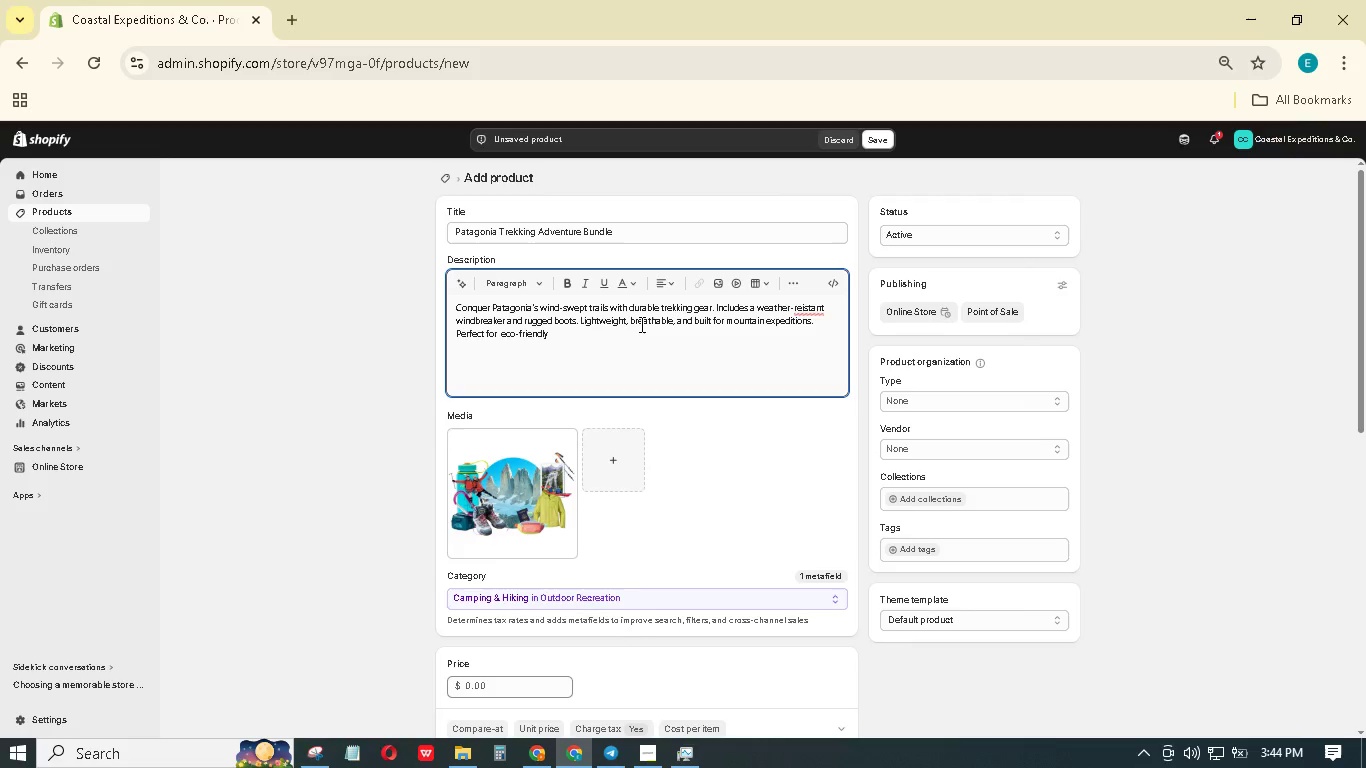 
key(Backspace)
key(Backspace)
key(Backspace)
key(Backspace)
key(Backspace)
key(Backspace)
key(Backspace)
key(Backspace)
key(Backspace)
type(tourists seeking raw Patagonian beauty.)
 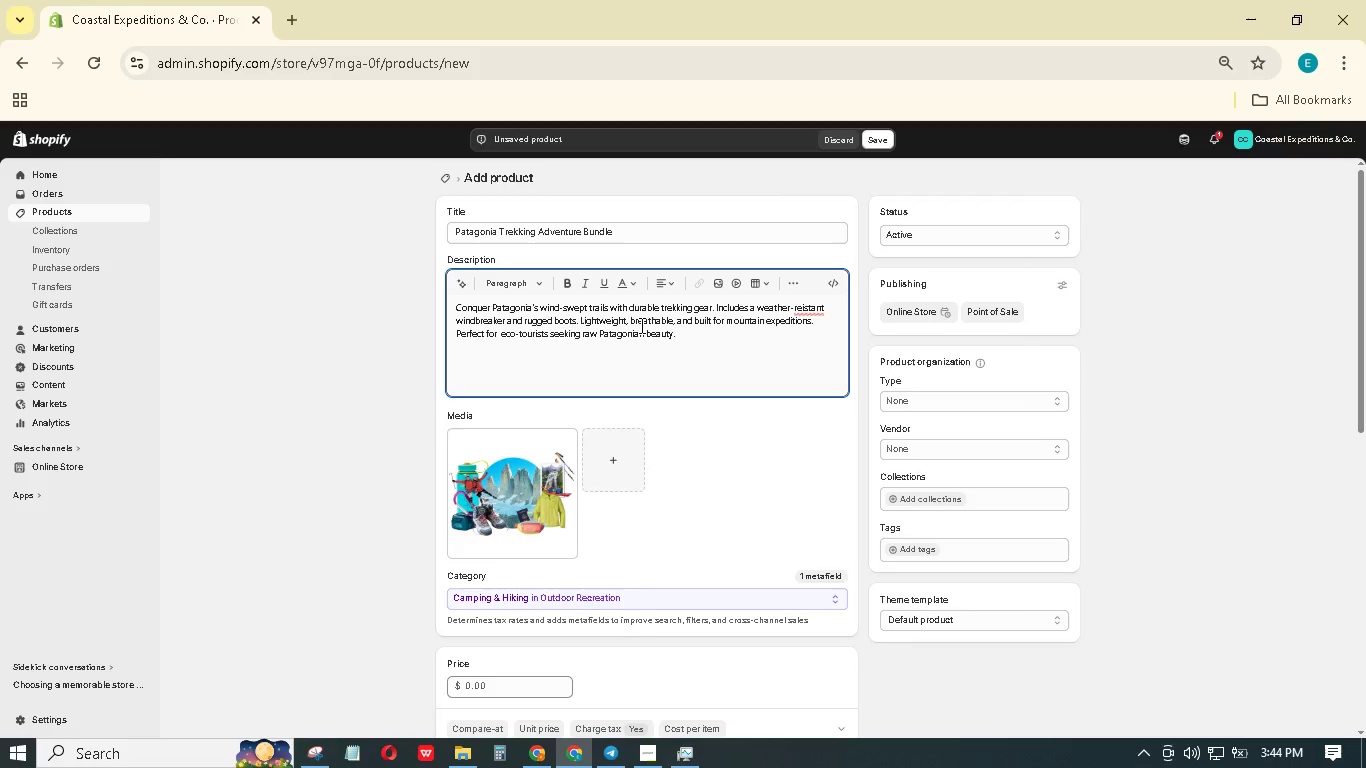 
wait(10.91)
 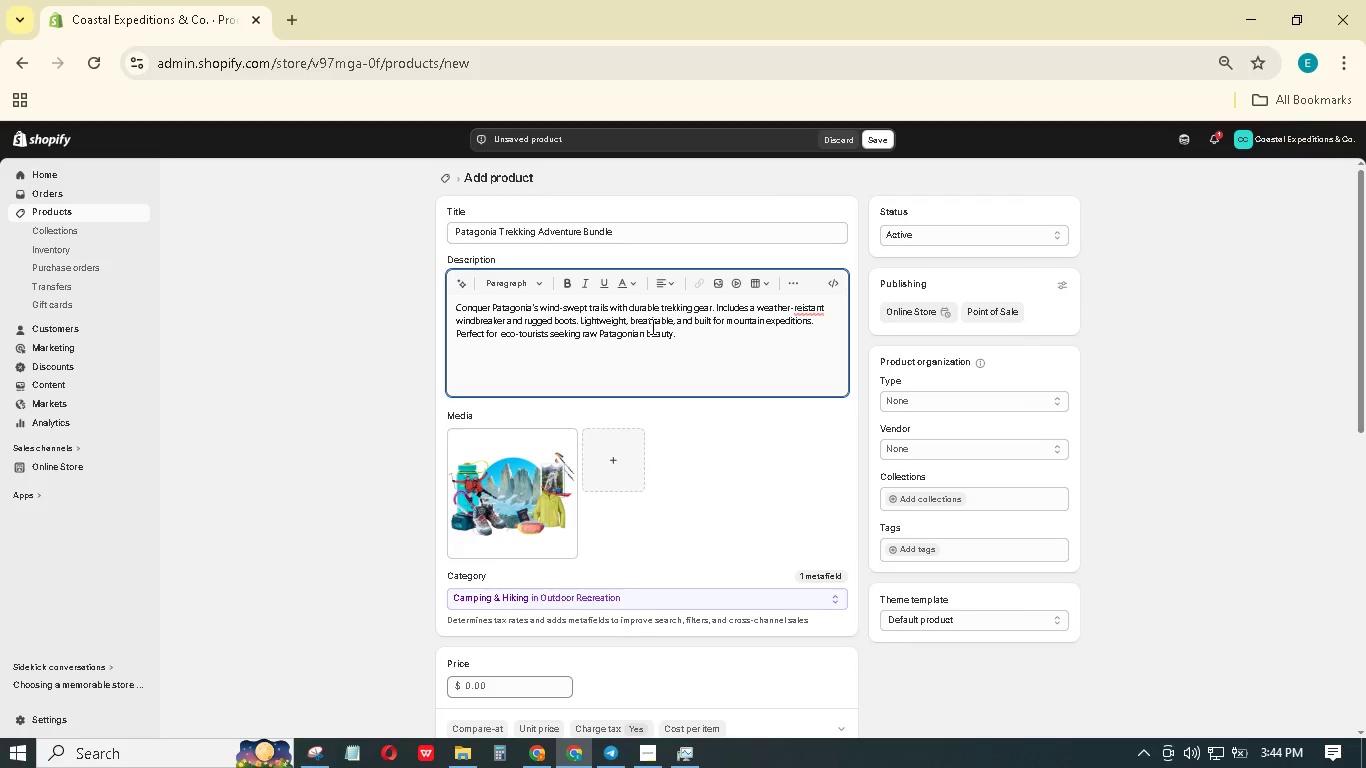 
key(Backspace)
key(Backspace)
type(si)
 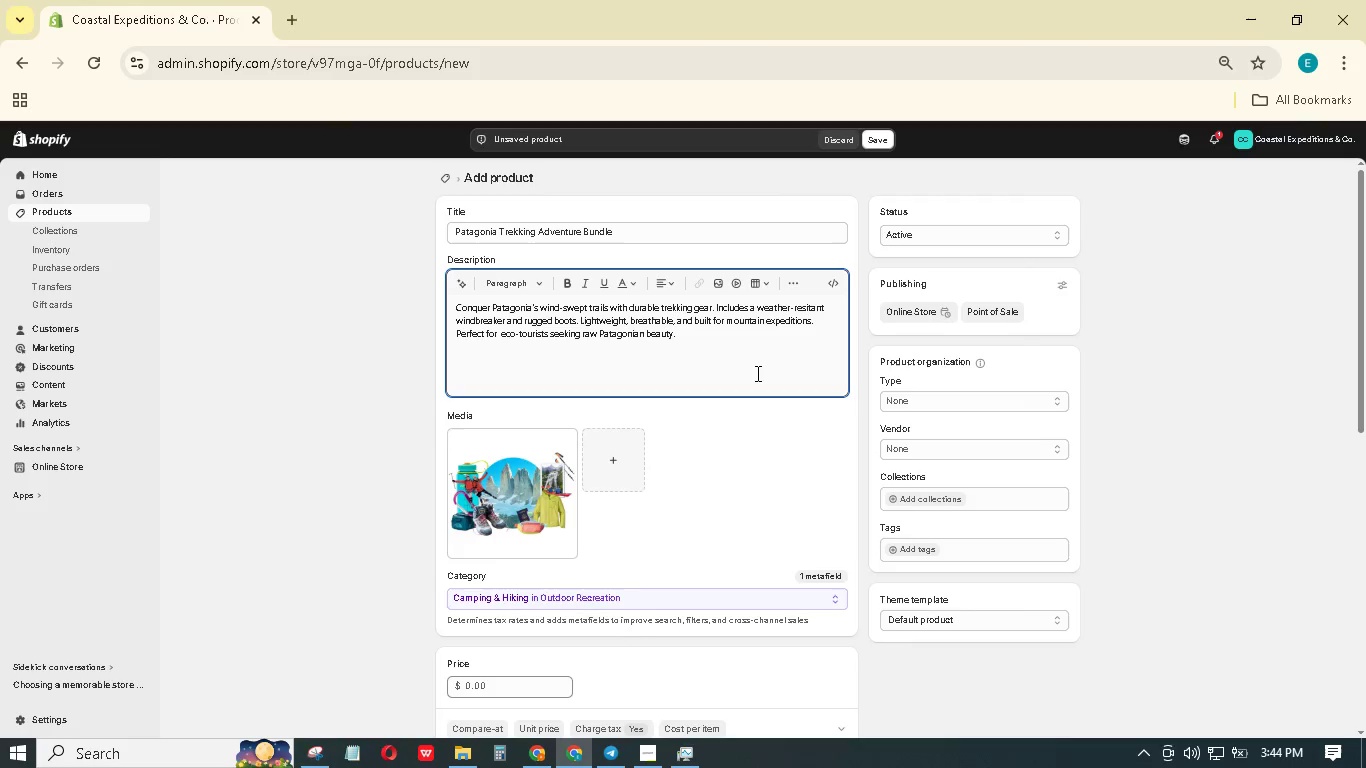 
wait(15.38)
 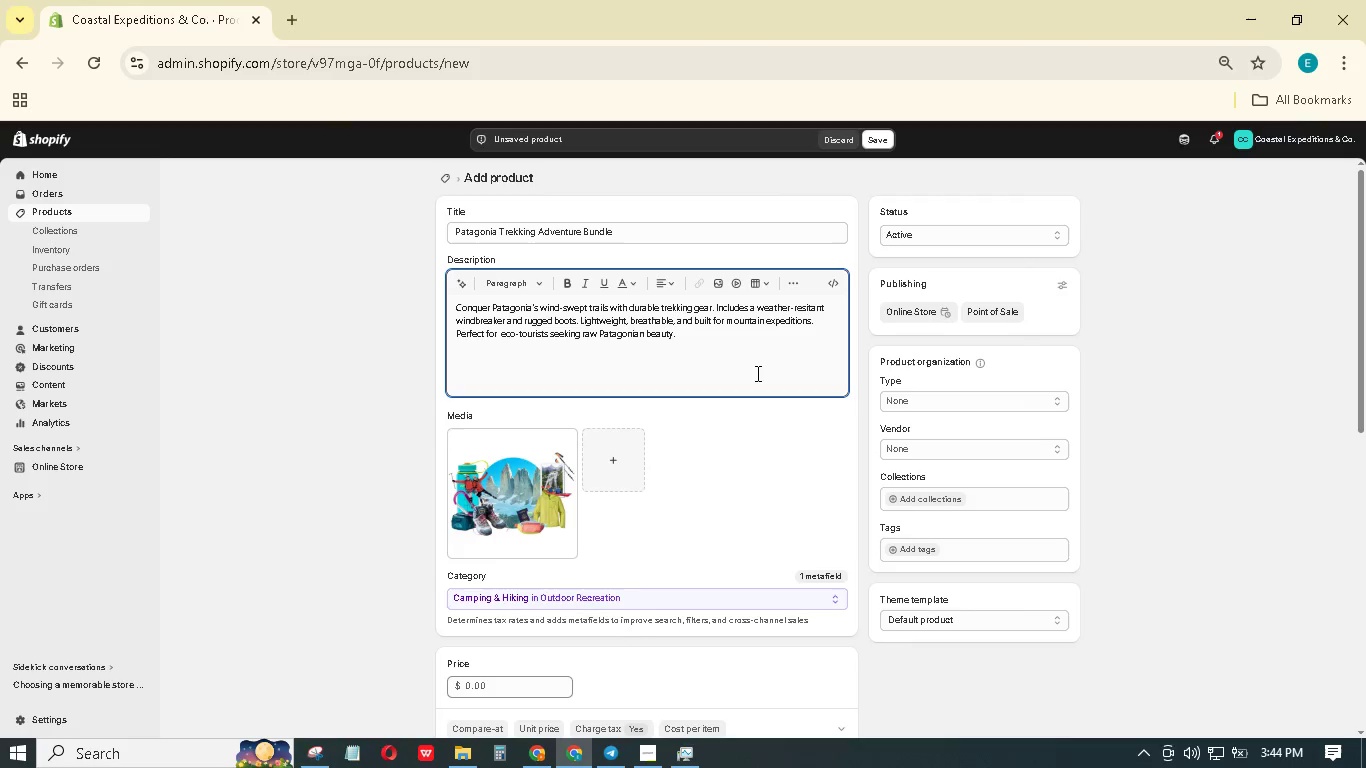 
scroll: coordinate [706, 391], scroll_direction: down, amount: 21.0
 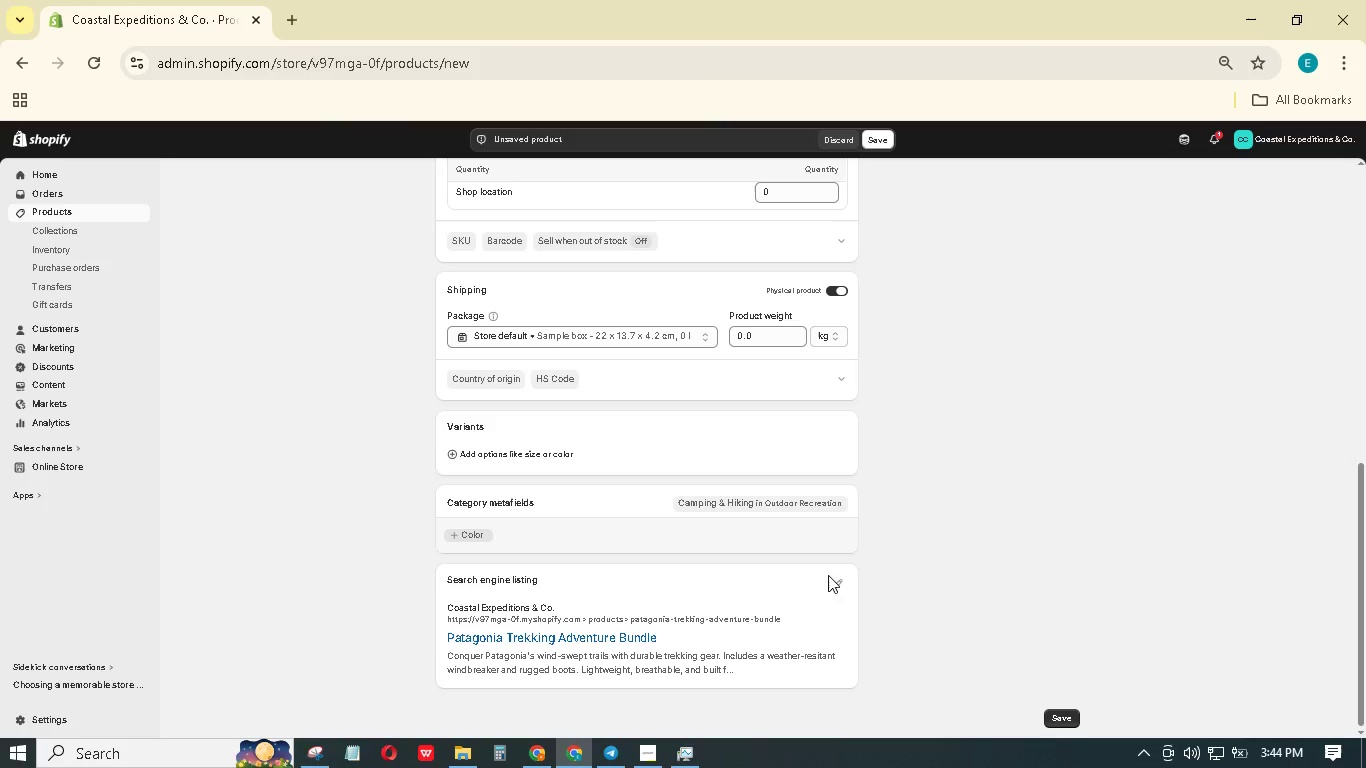 
left_click([833, 576])
 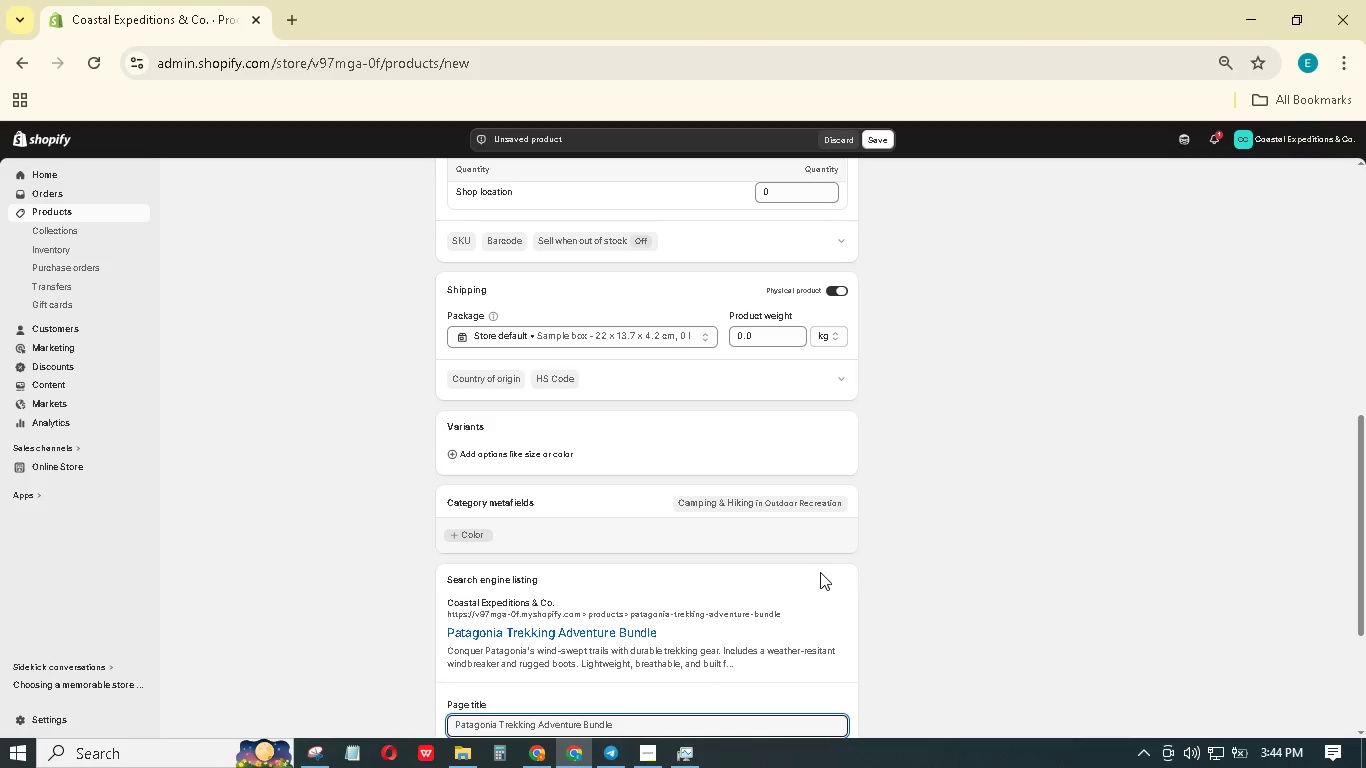 
scroll: coordinate [797, 562], scroll_direction: down, amount: 7.0
 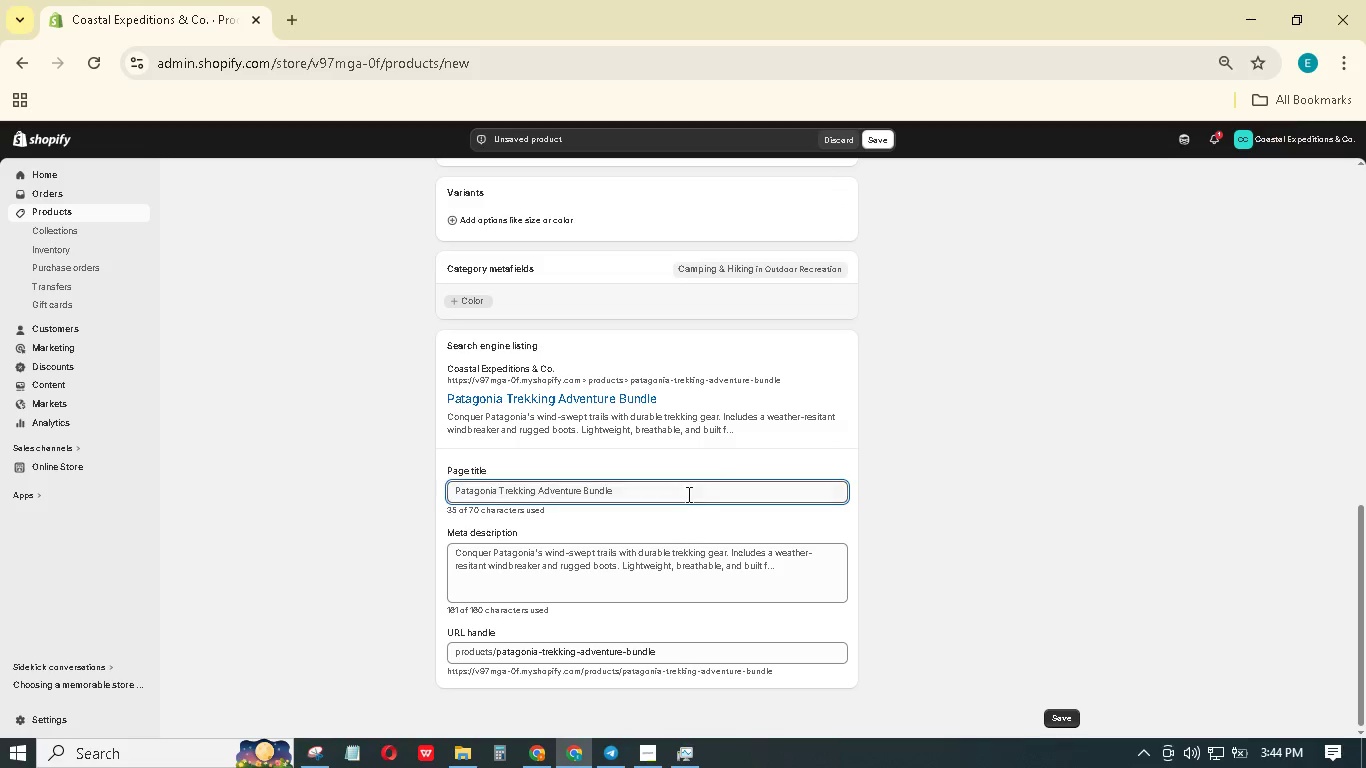 
left_click([688, 492])
 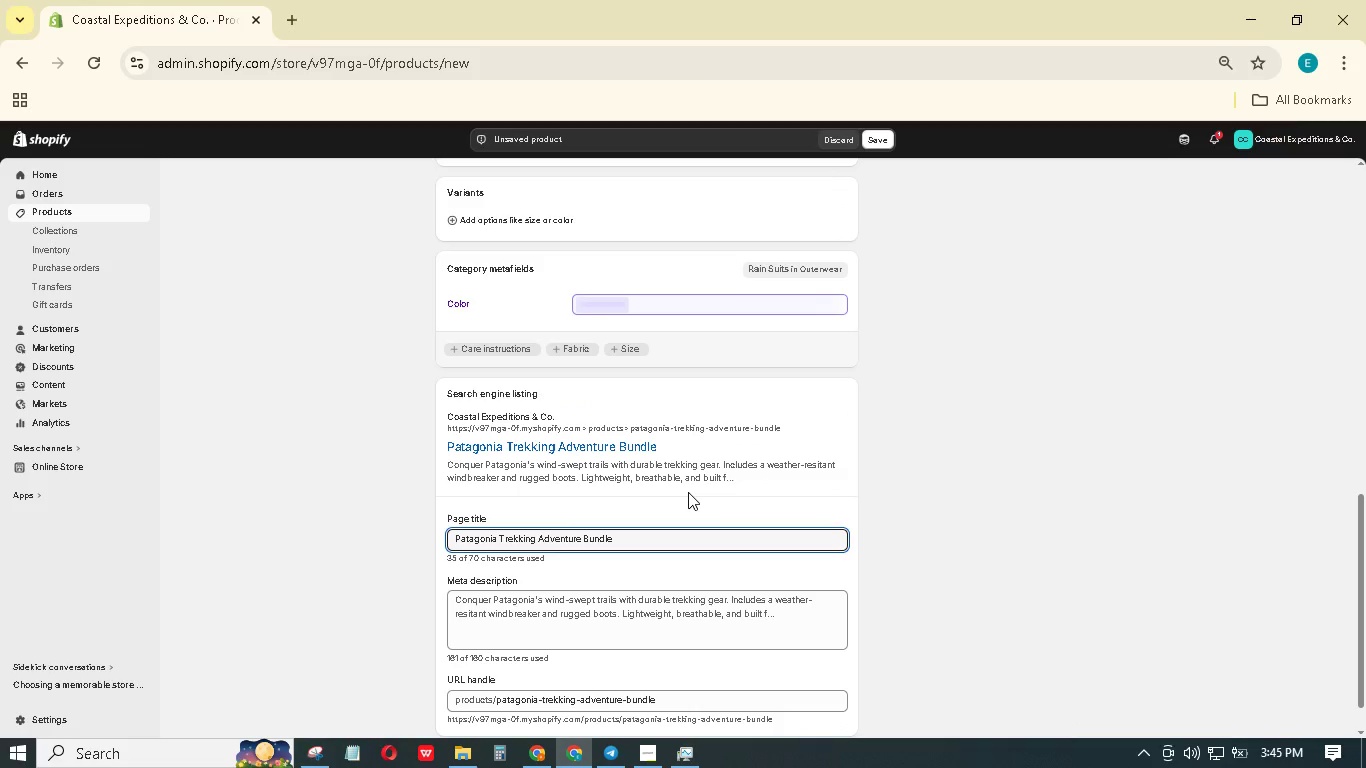 
wait(5.09)
 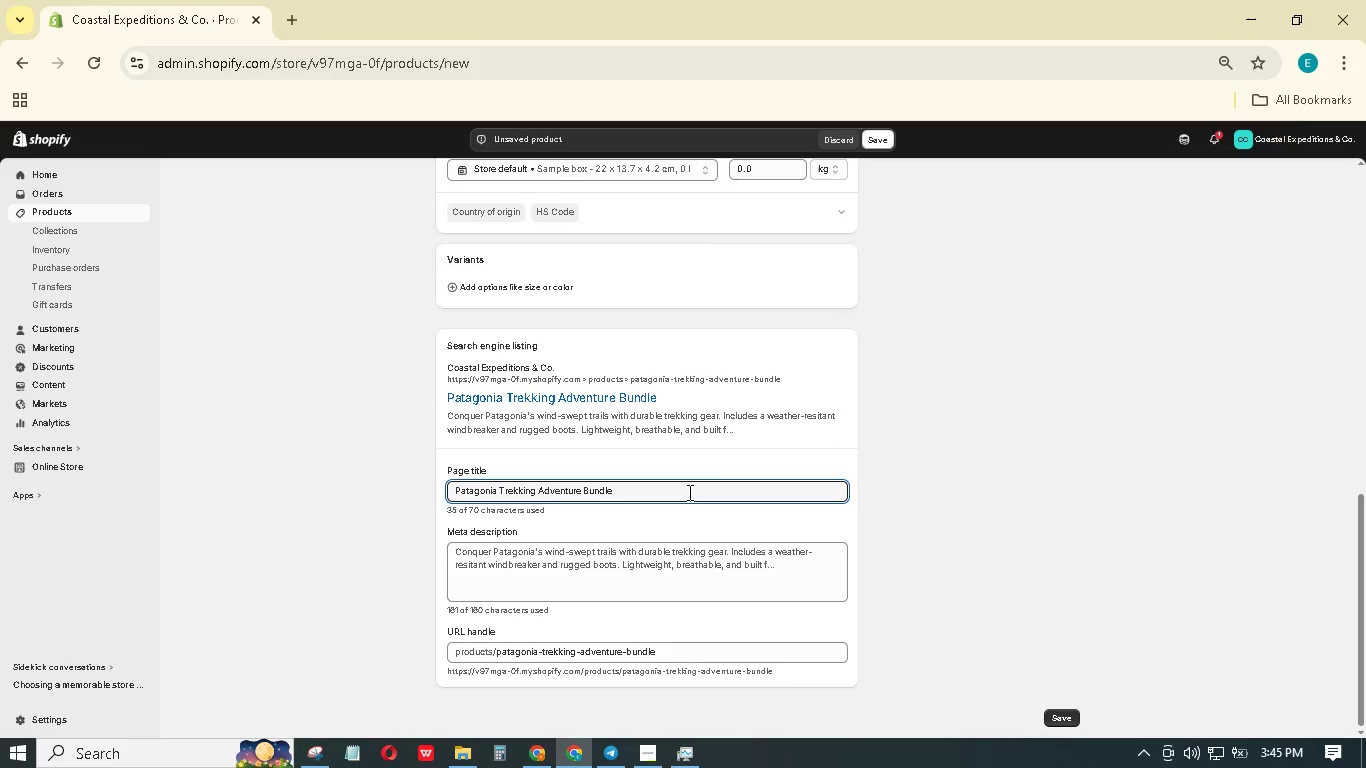 
key(ArrowLeft)
 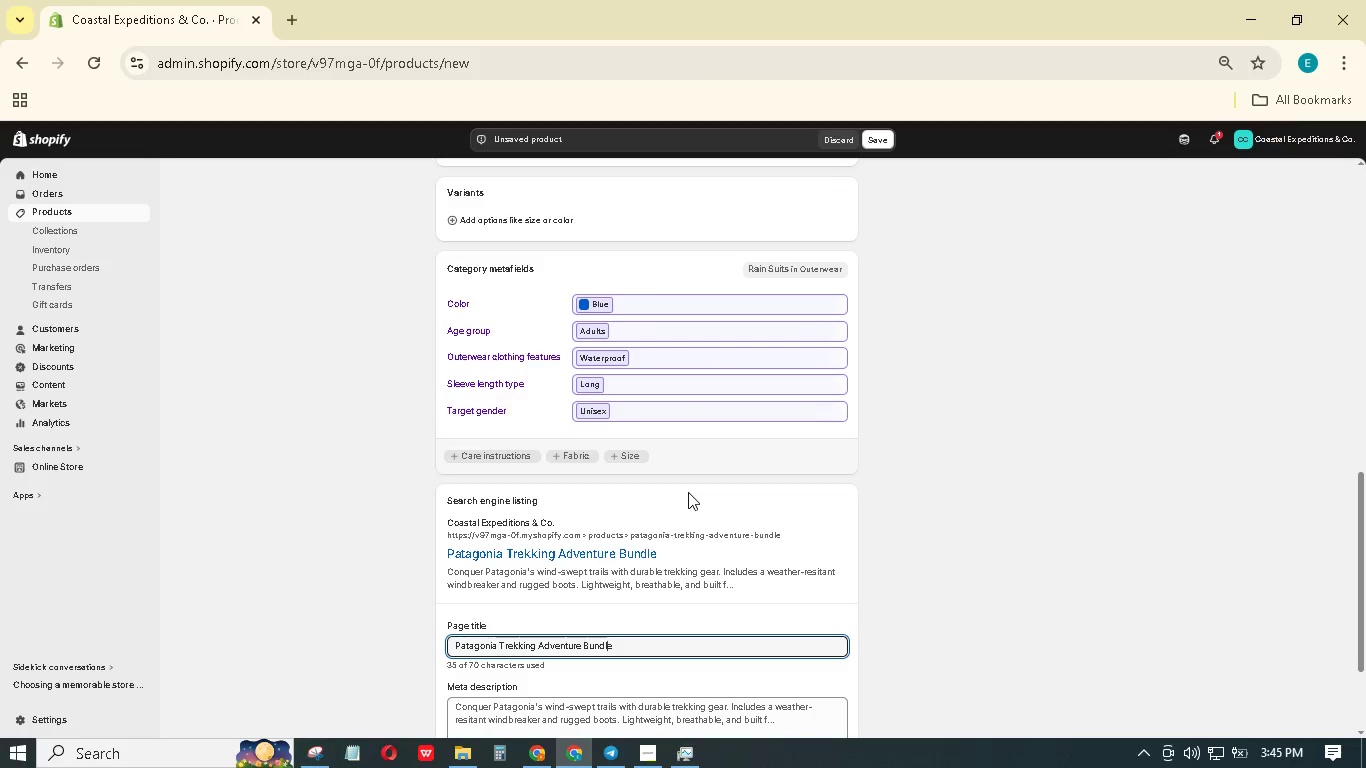 
key(ArrowLeft)
 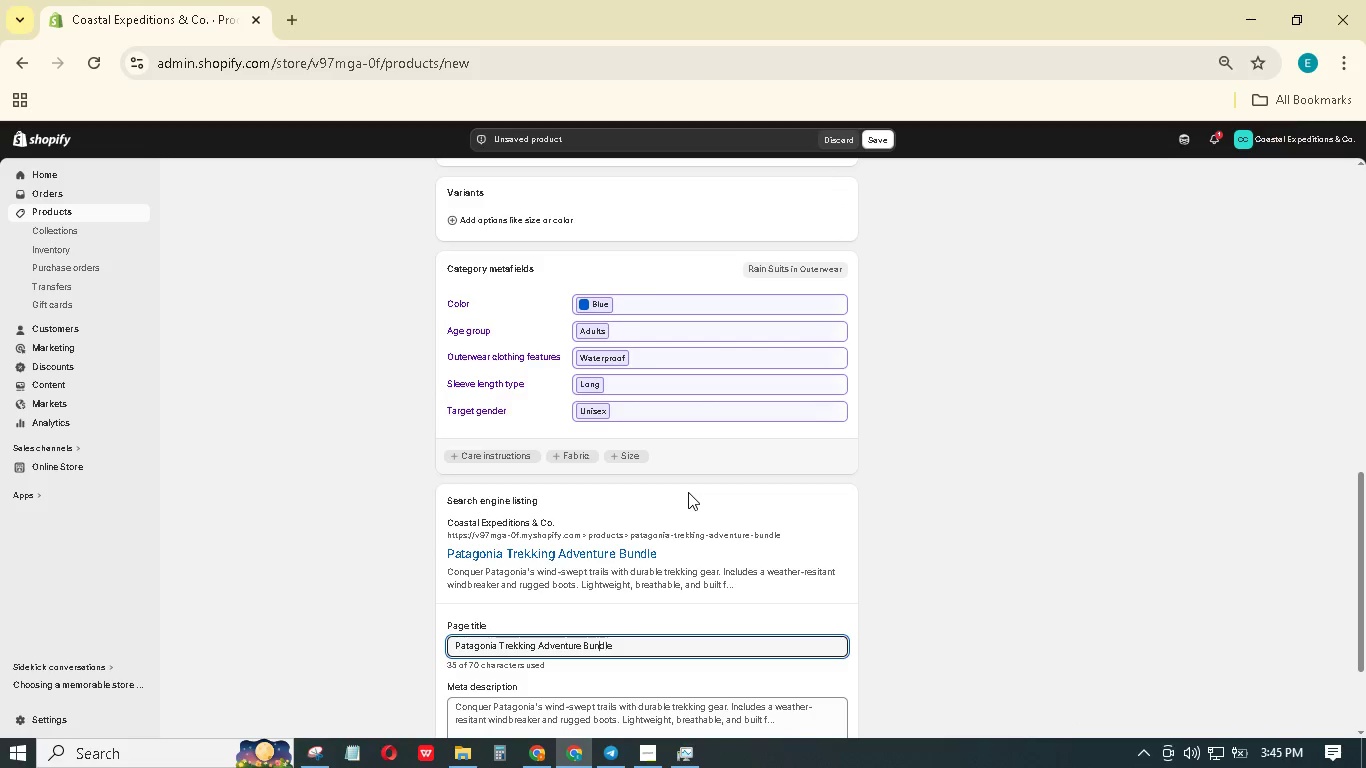 
key(ArrowLeft)
 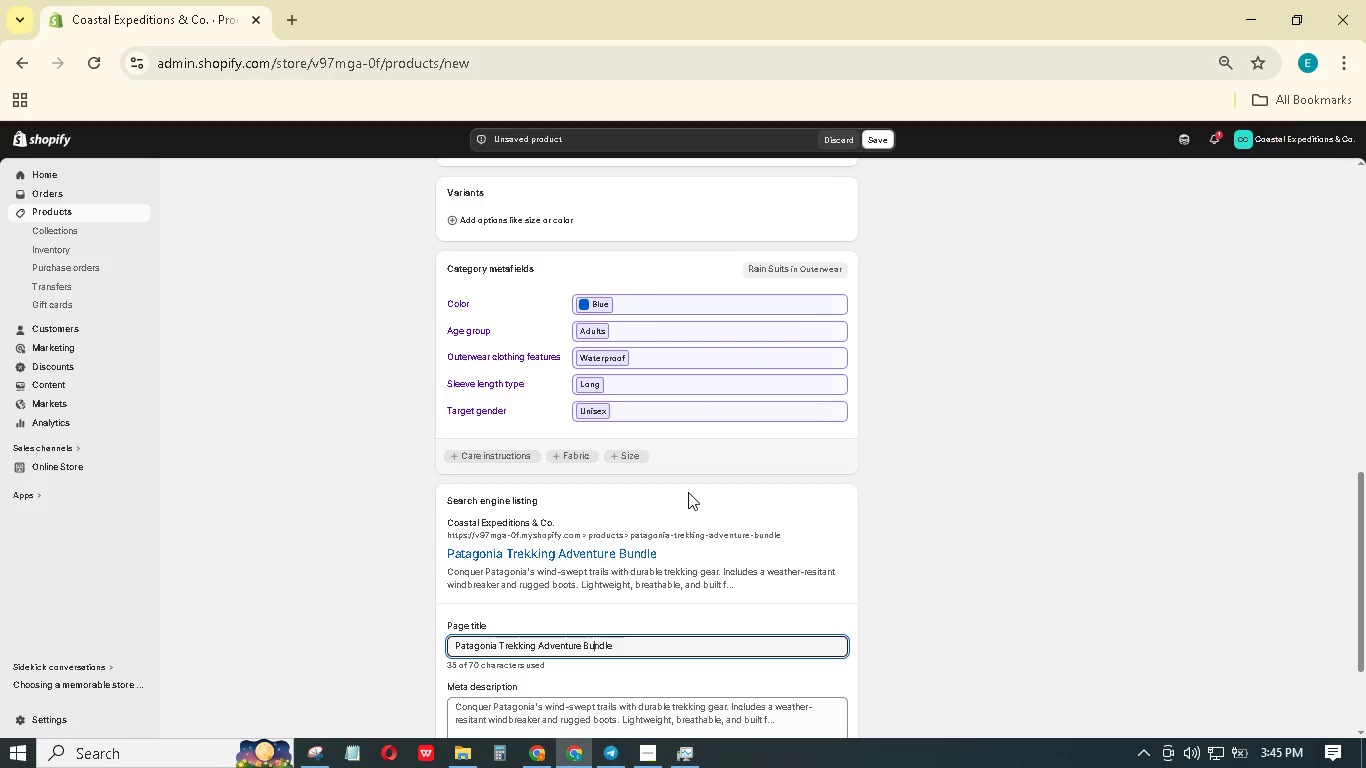 
key(ArrowLeft)
 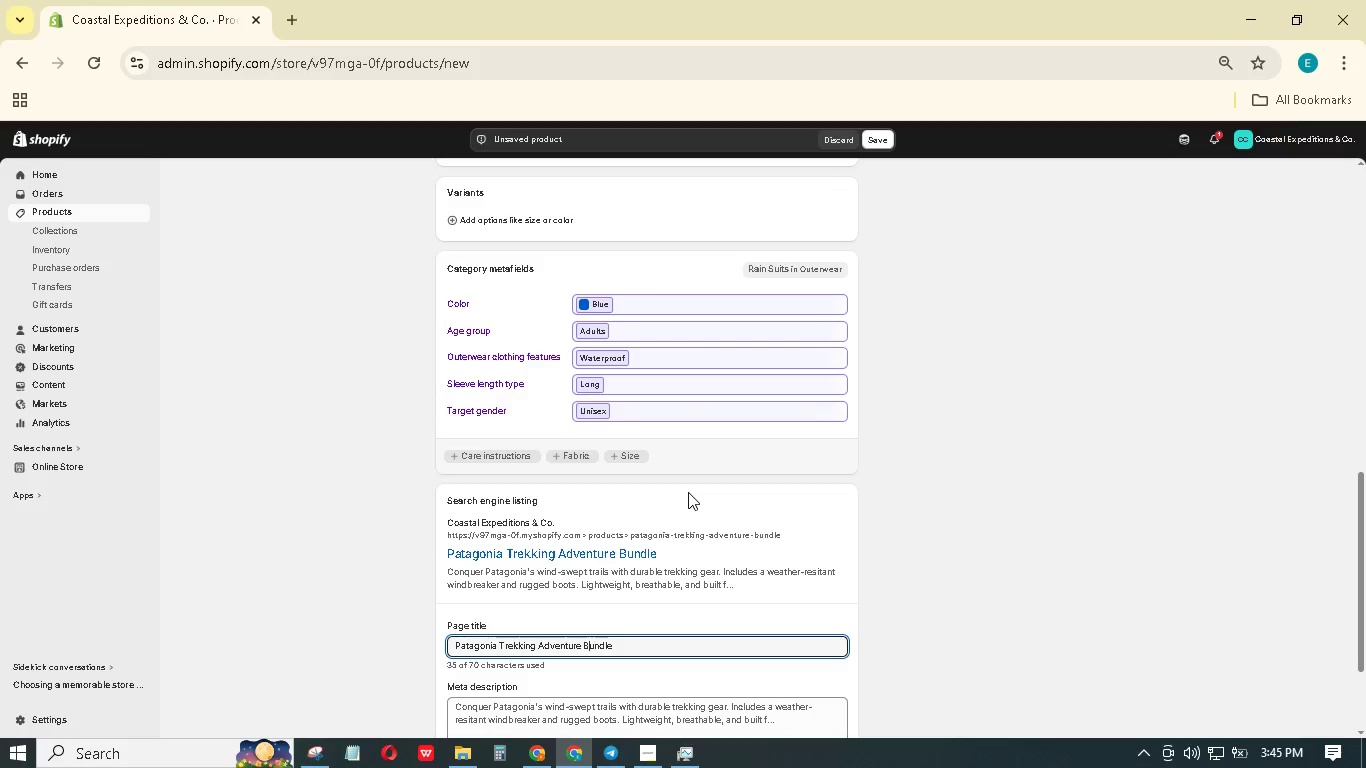 
key(ArrowLeft)
 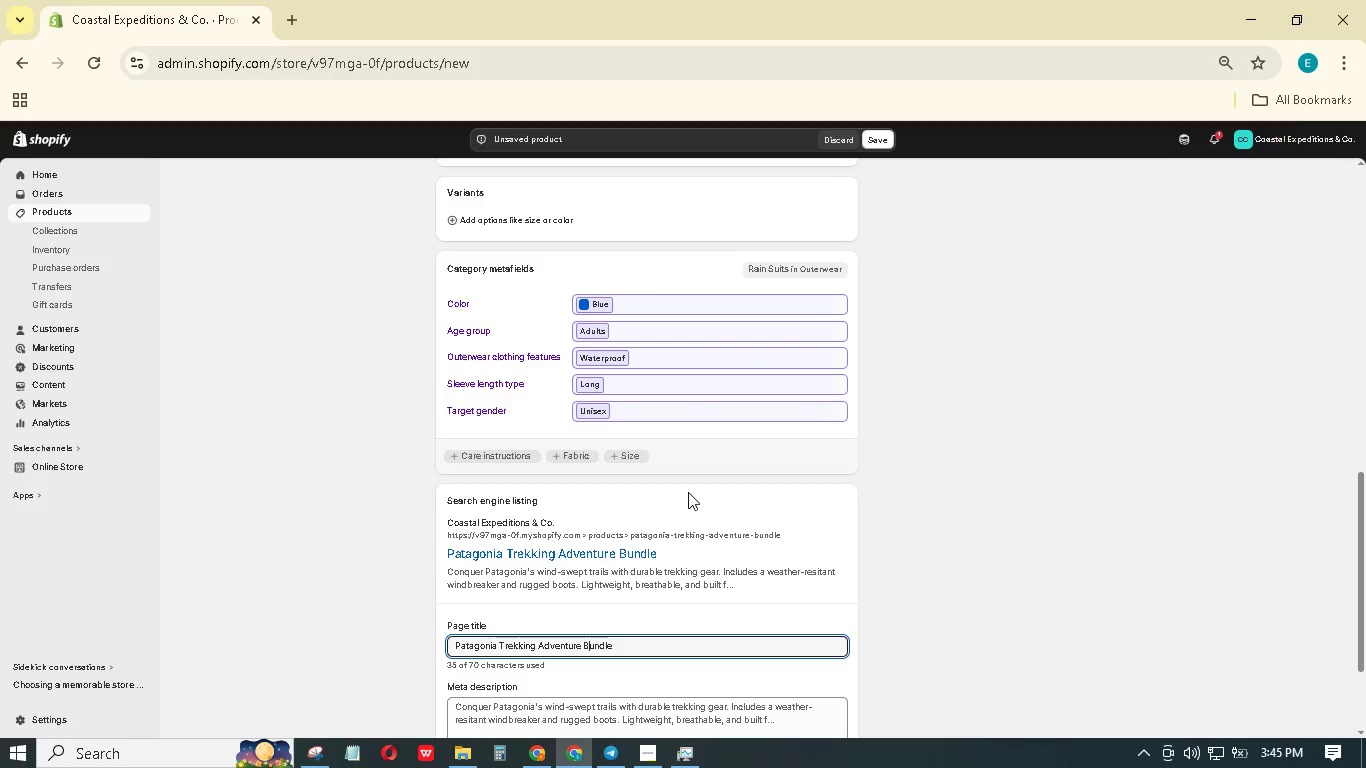 
key(ArrowLeft)
 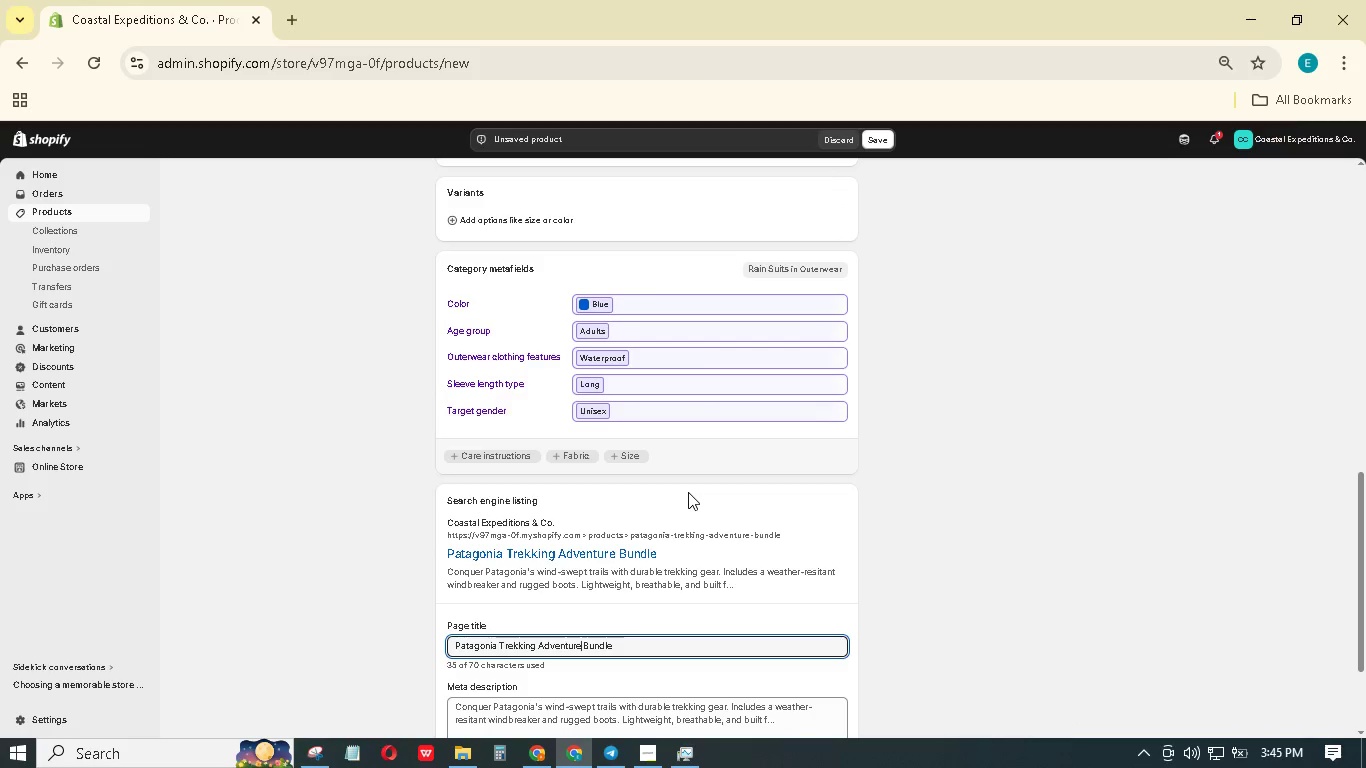 
key(ArrowLeft)
 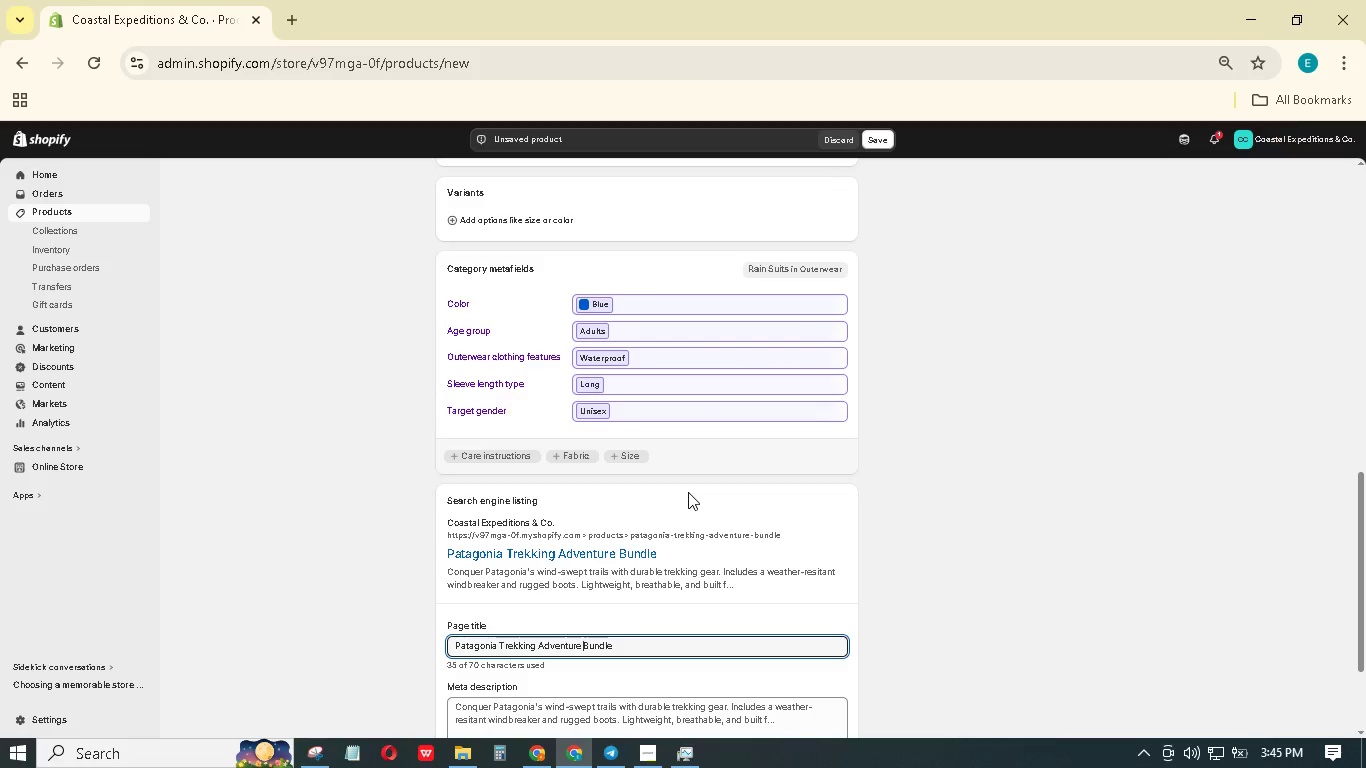 
hold_key(key=ArrowRight, duration=0.8)
 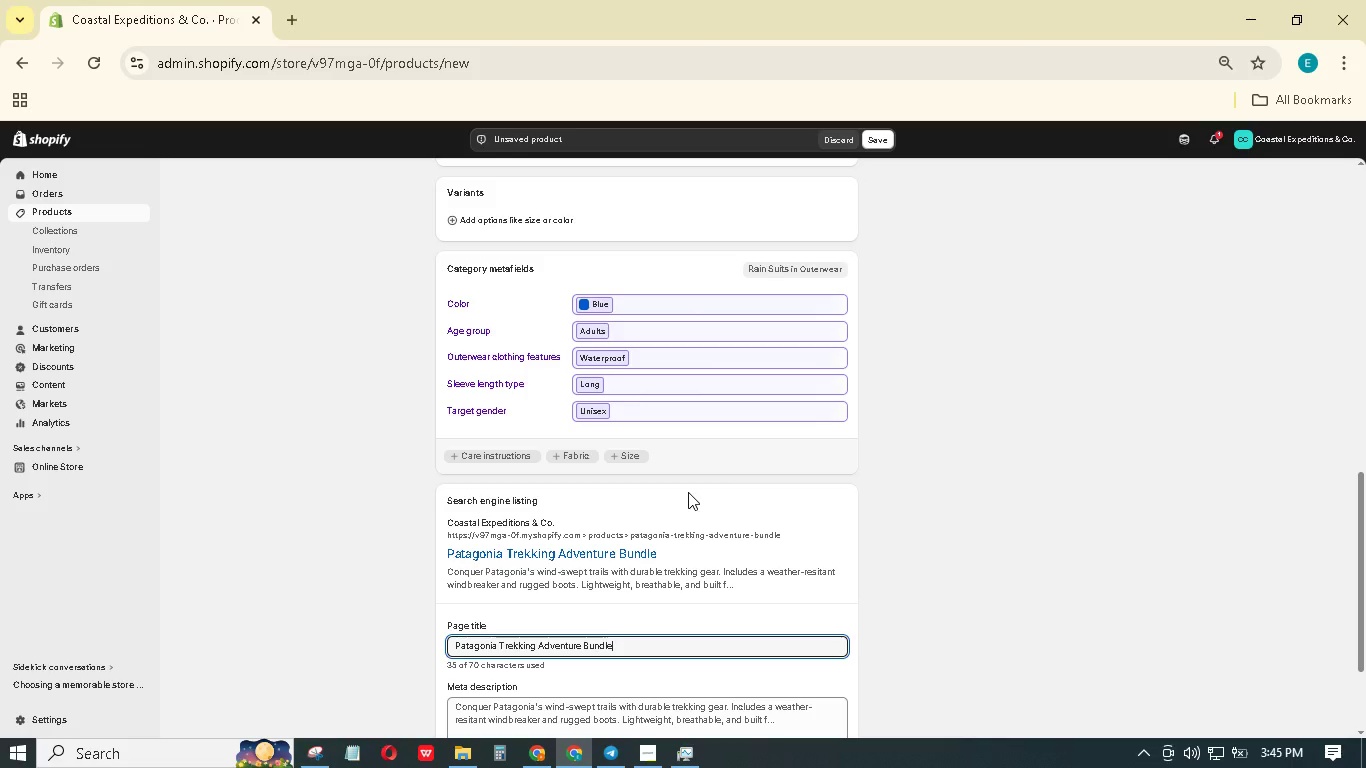 
type( | Weather )
key(Backspace)
type(proof Ger for mon)
key(Backspace)
type(untain Trails)
 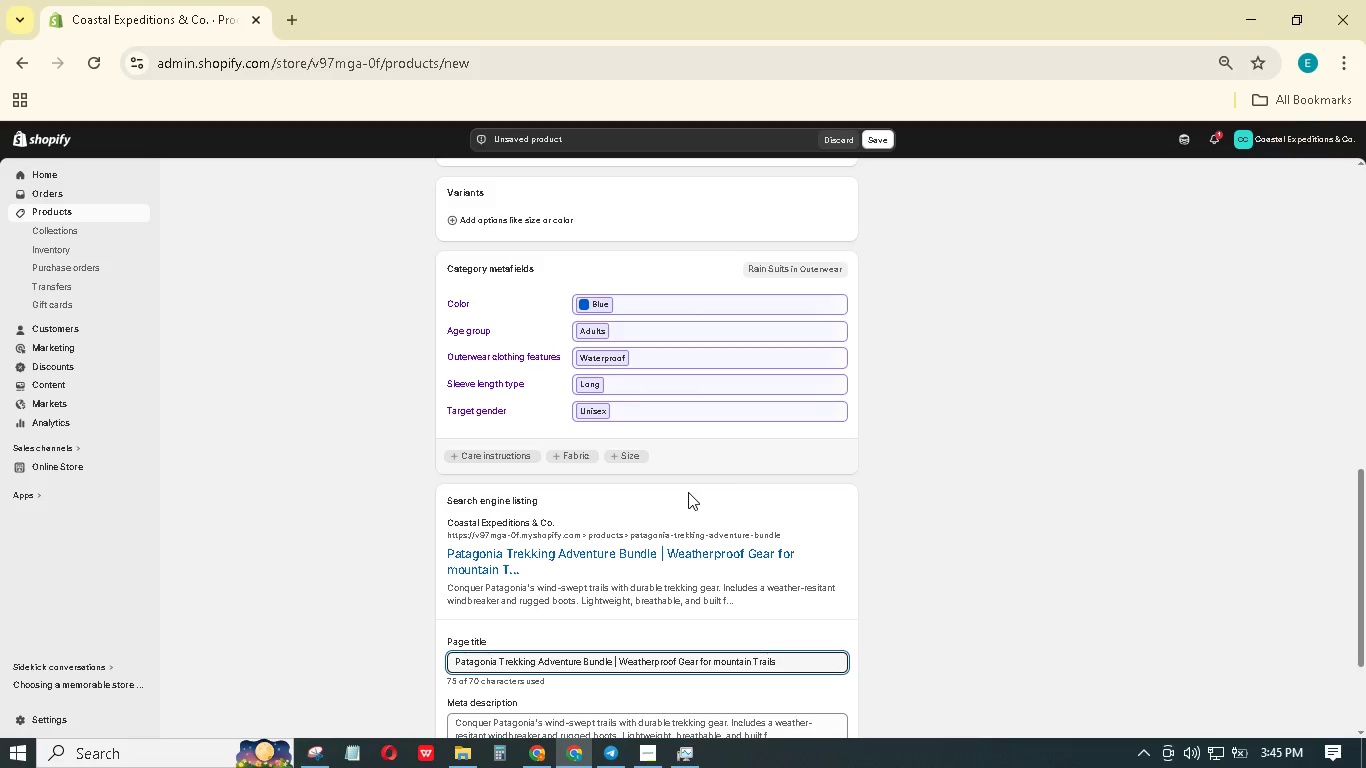 
hold_key(key=ArrowLeft, duration=0.83)
 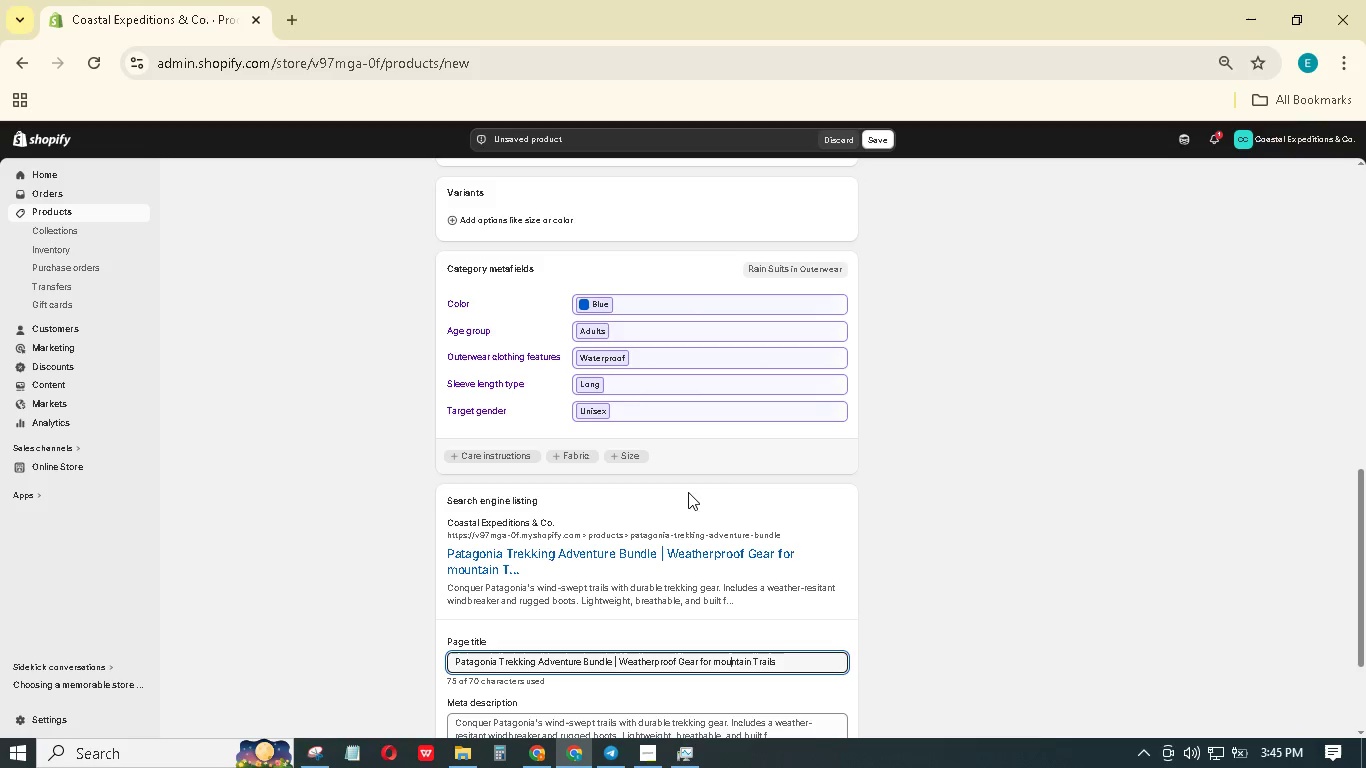 
key(ArrowLeft)
 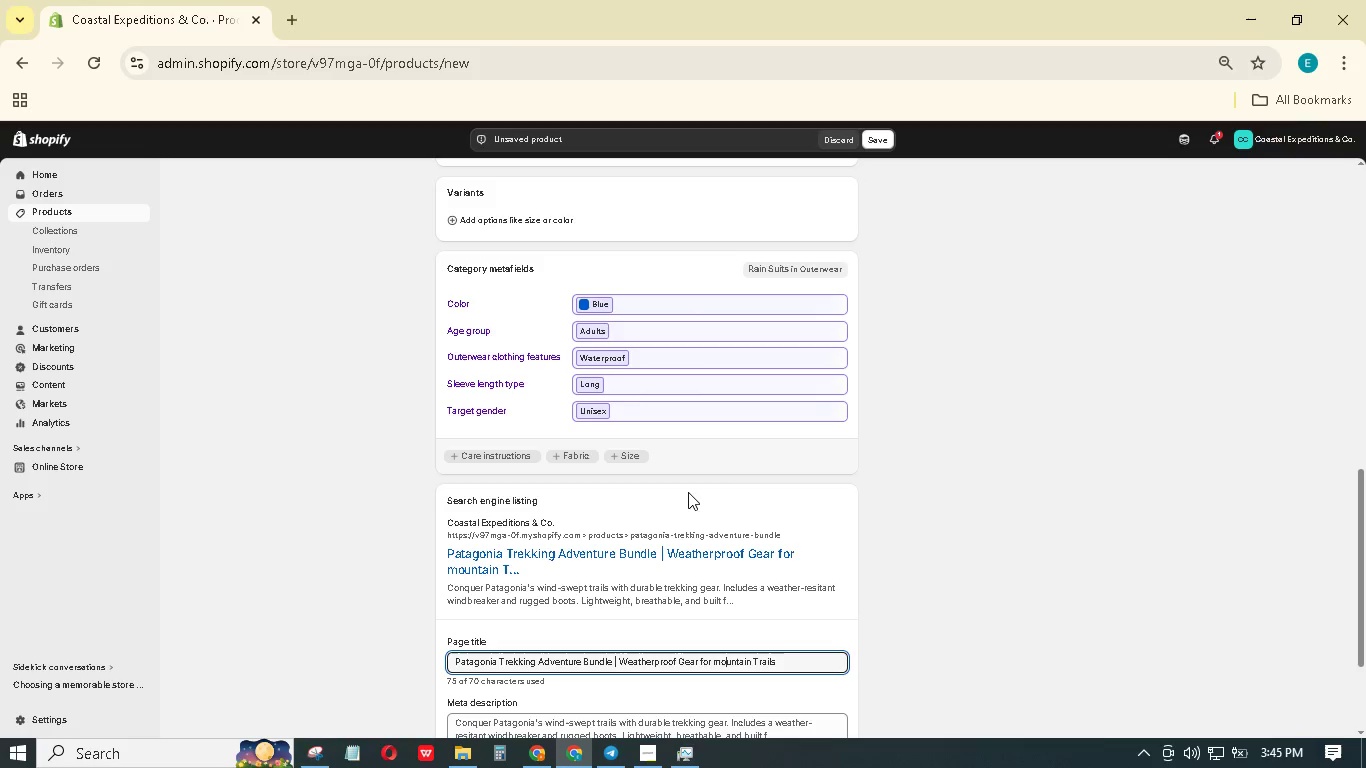 
key(ArrowLeft)
 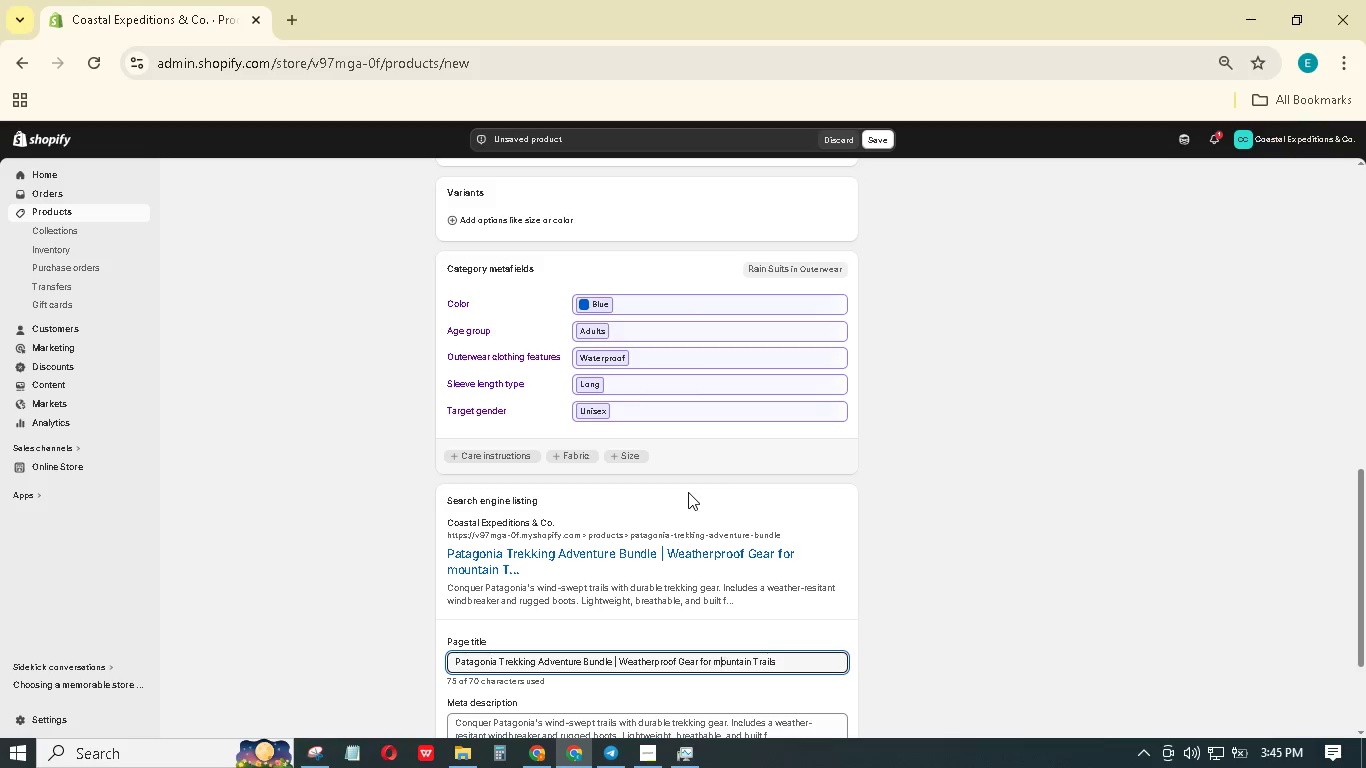 
key(ArrowLeft)
 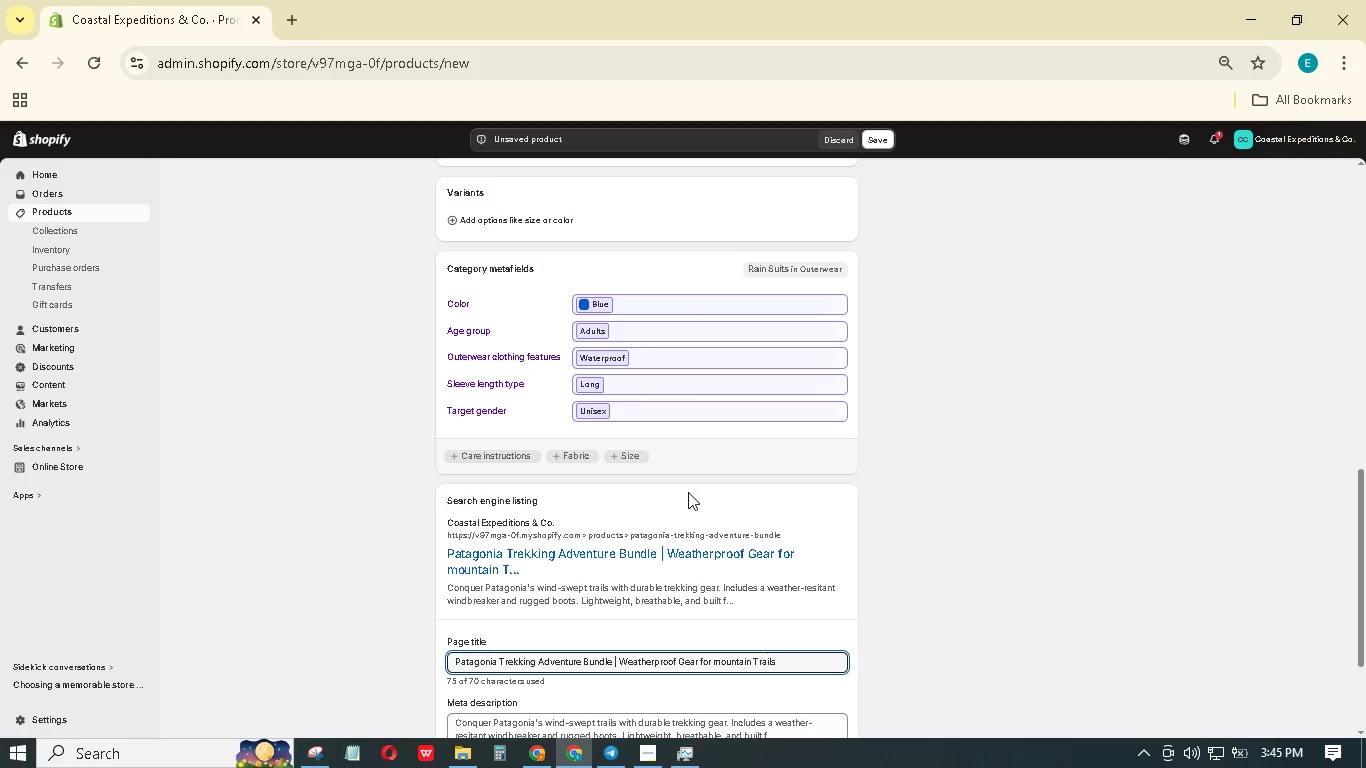 
key(Backspace)
 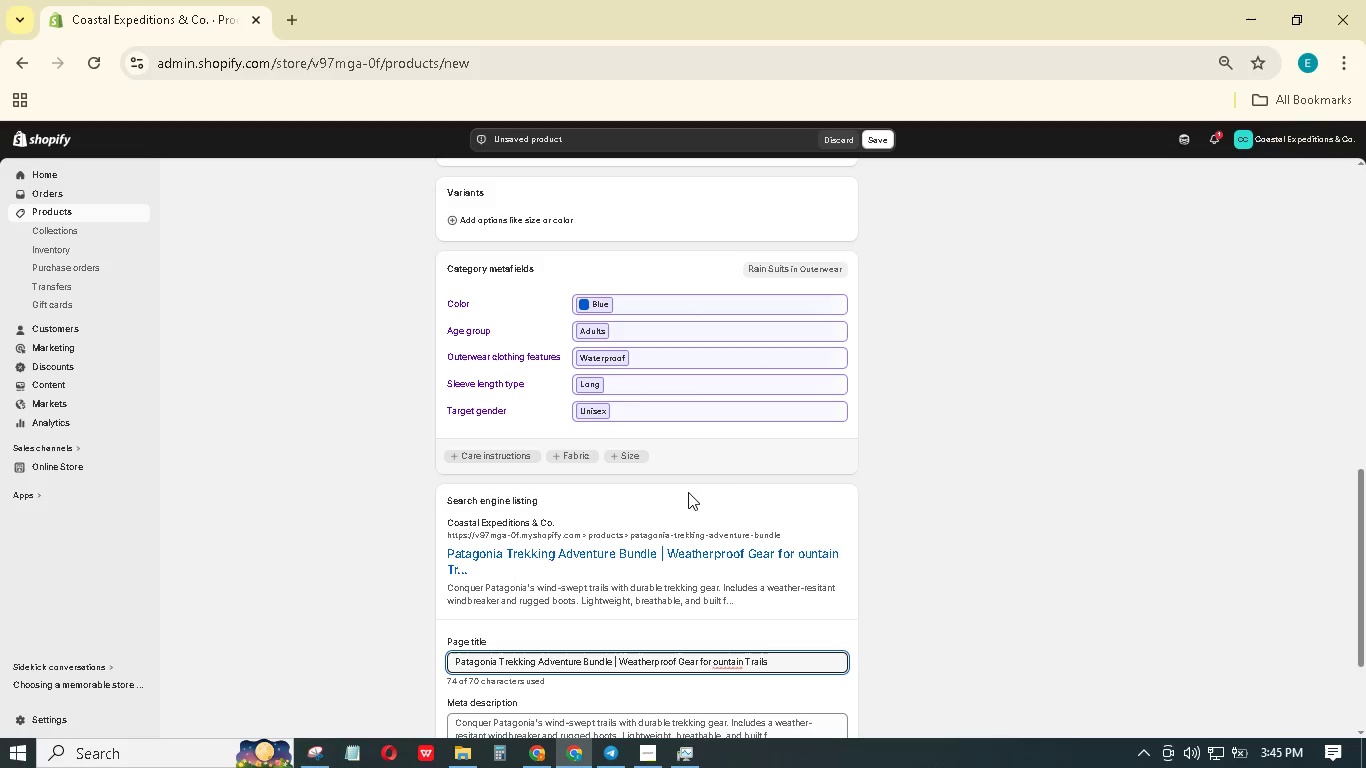 
key(Shift+ShiftLeft)
 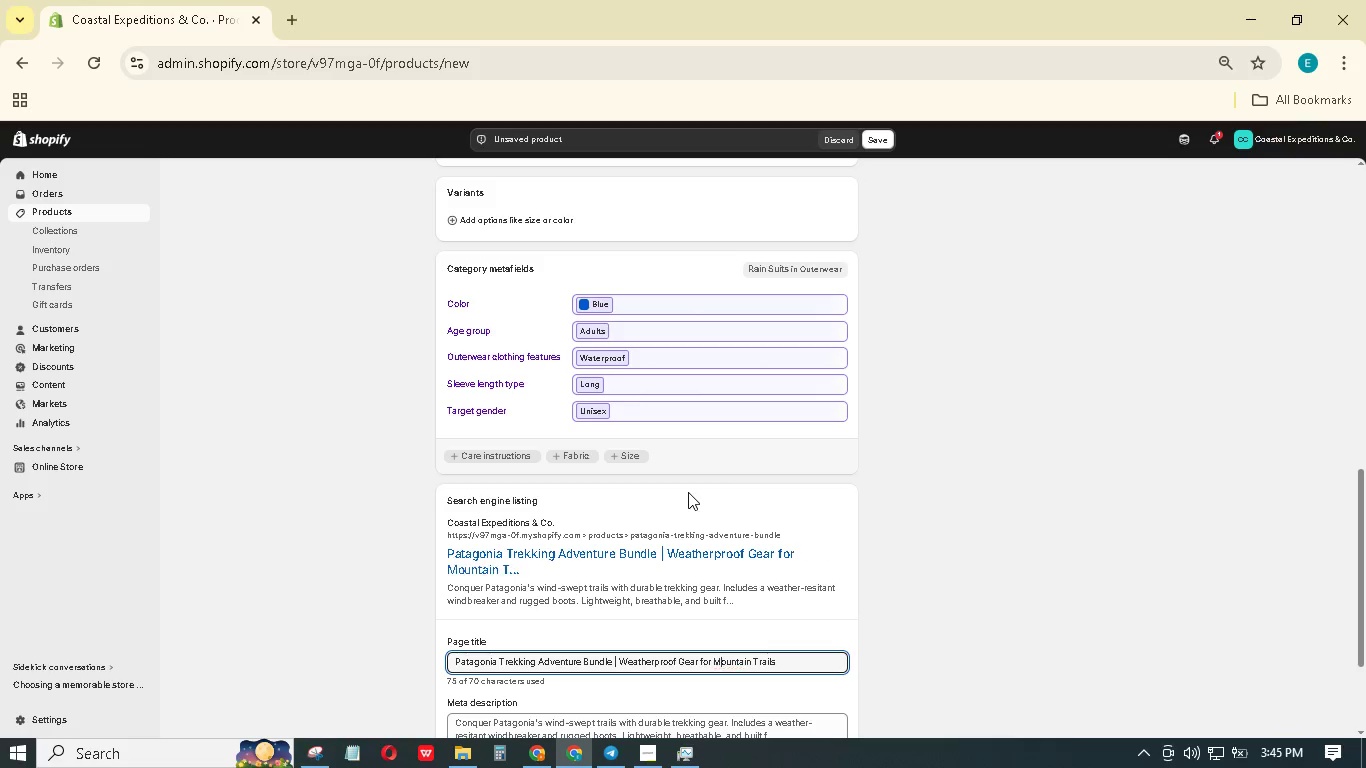 
key(Shift+M)
 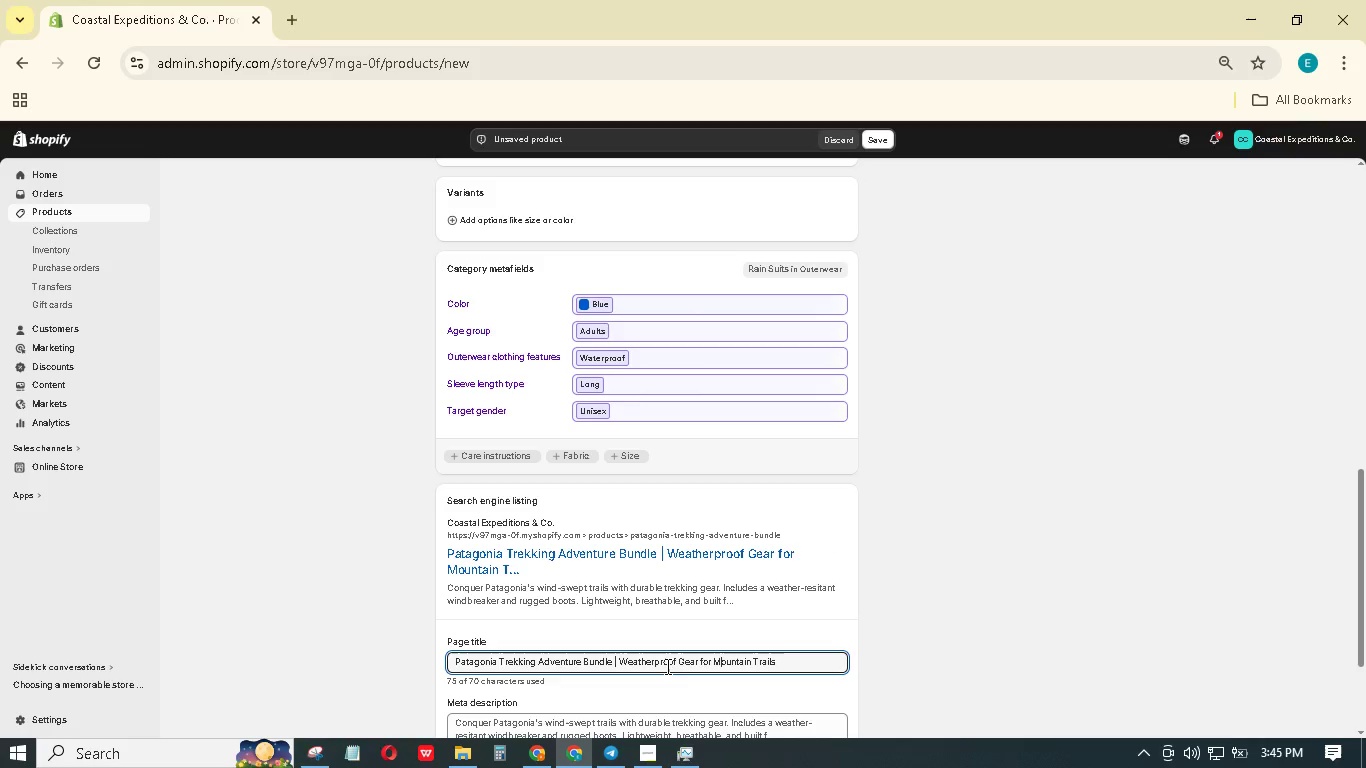 
wait(7.78)
 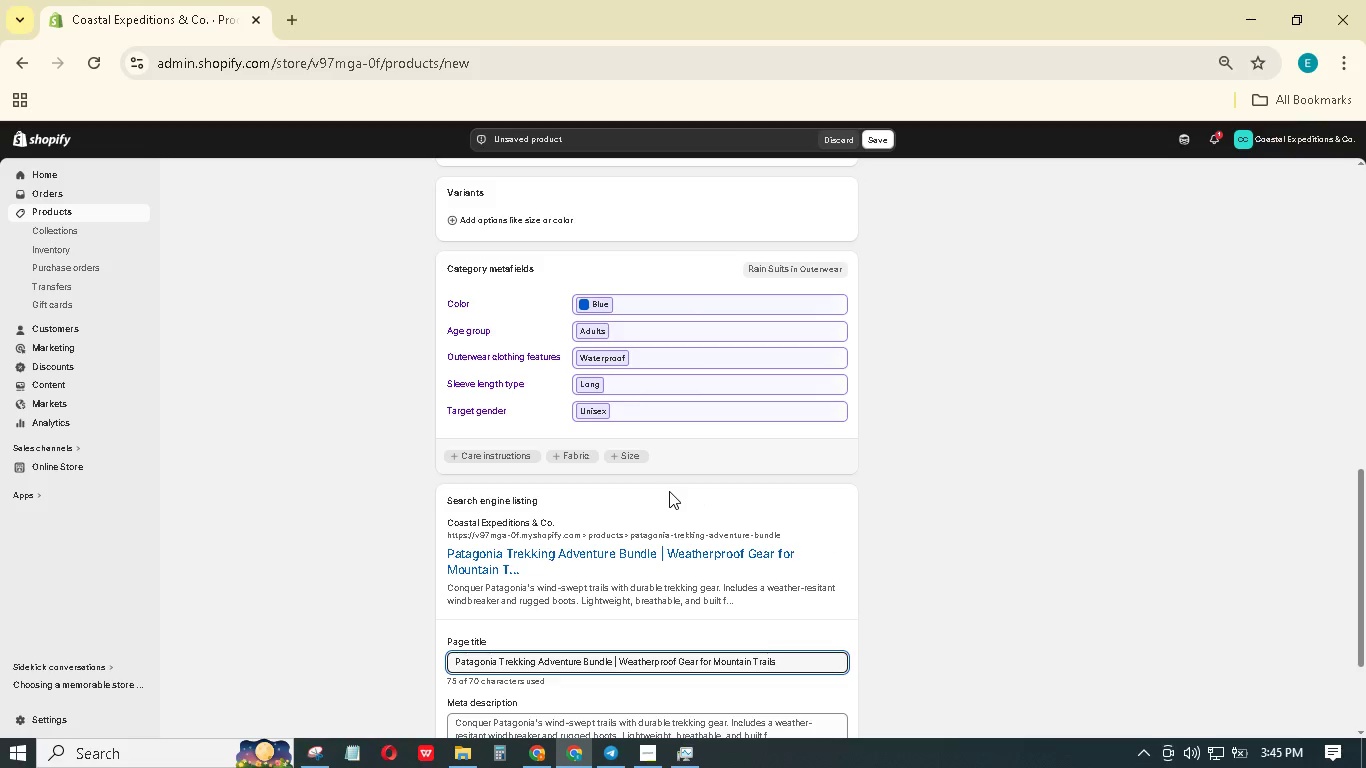 
left_click_drag(start_coordinate=[579, 660], to_coordinate=[540, 655])
 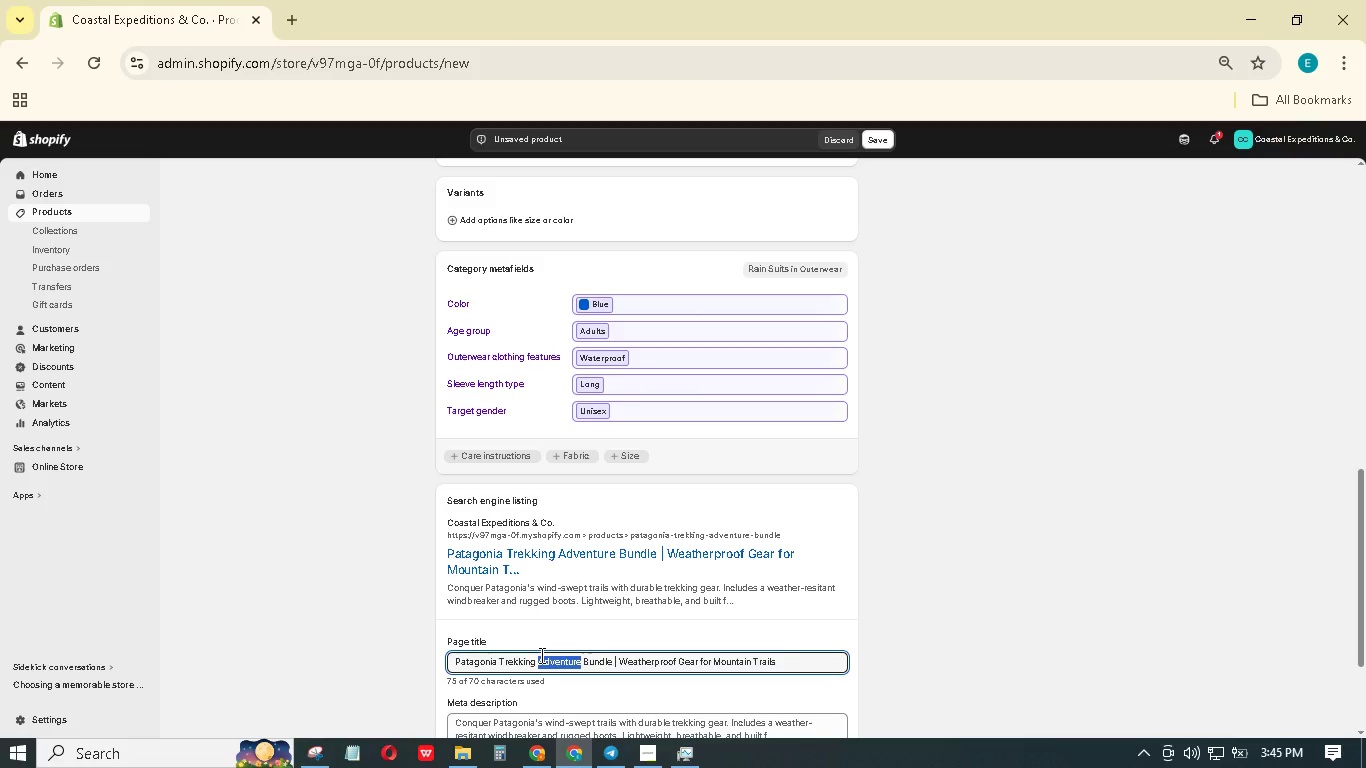 
key(Backspace)
 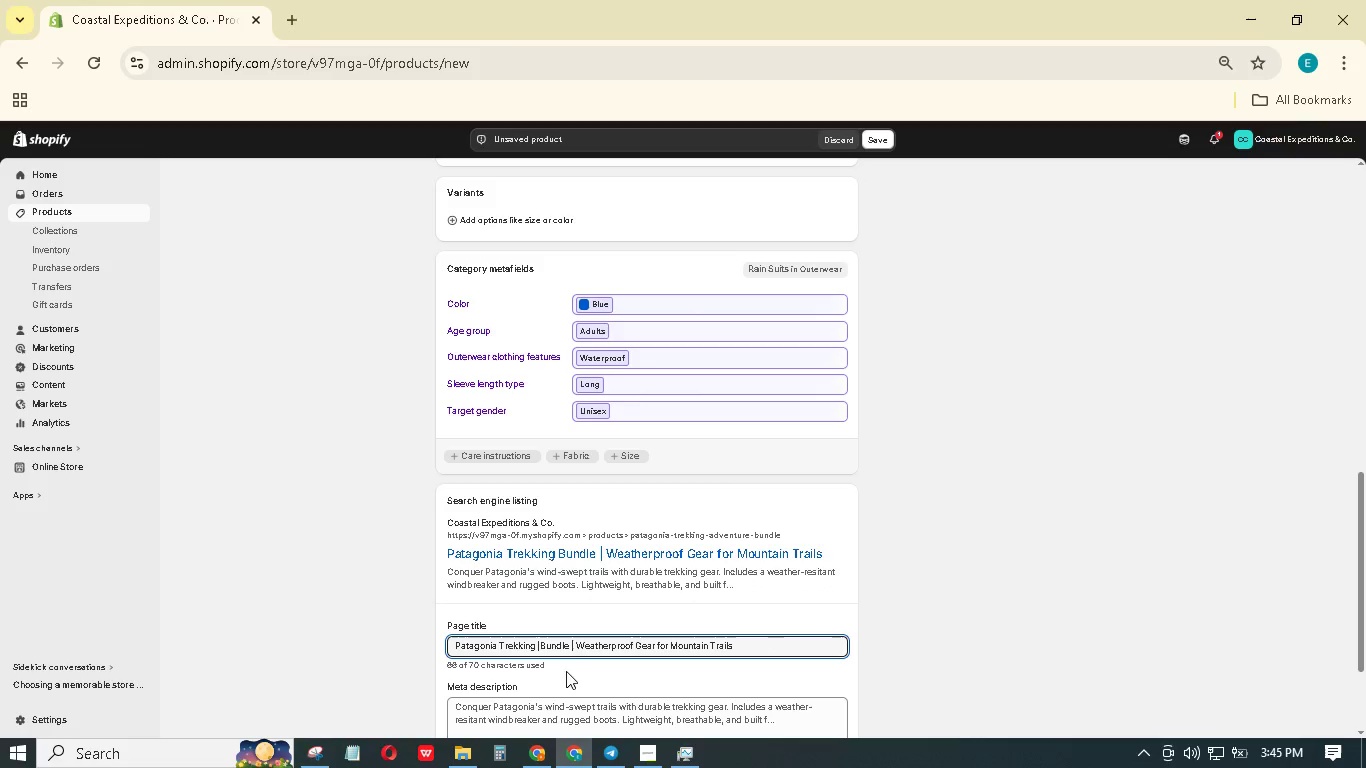 
key(Backspace)
 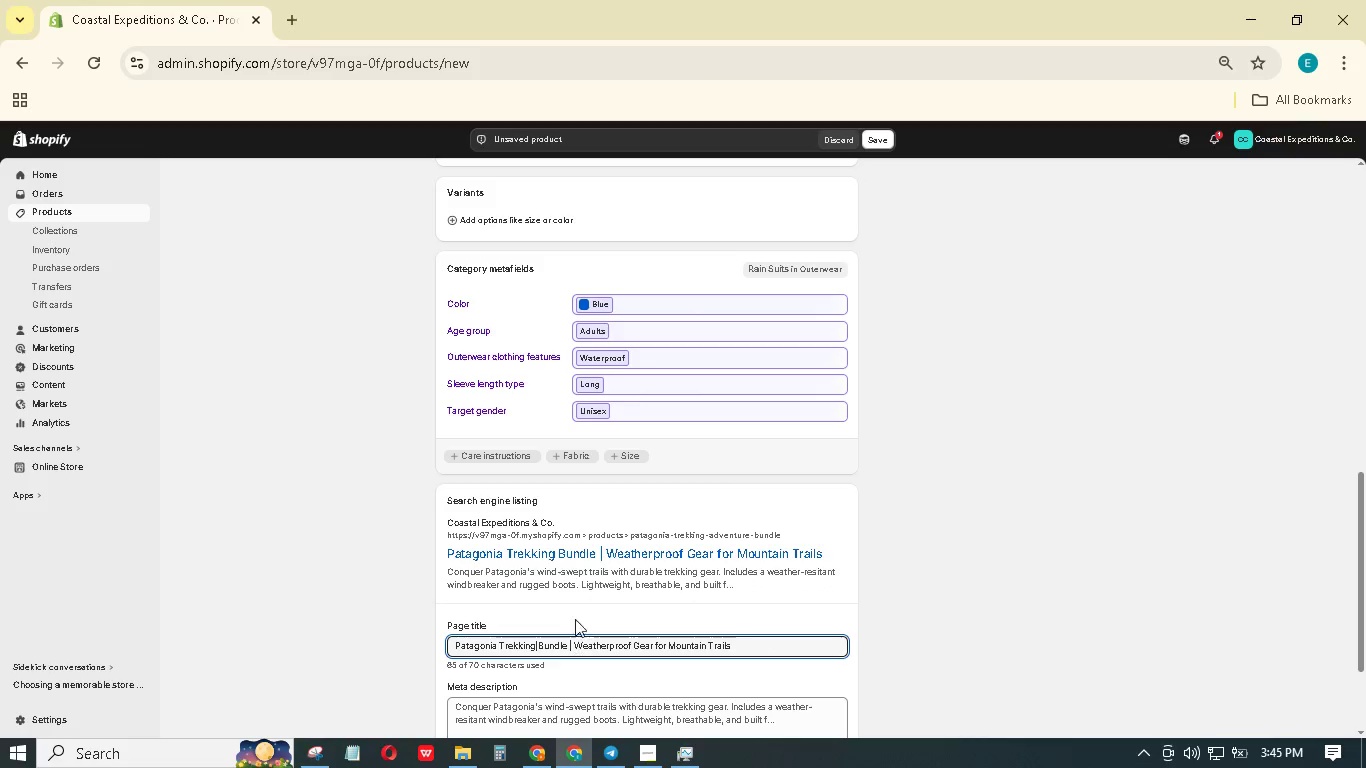 
left_click([584, 547])
 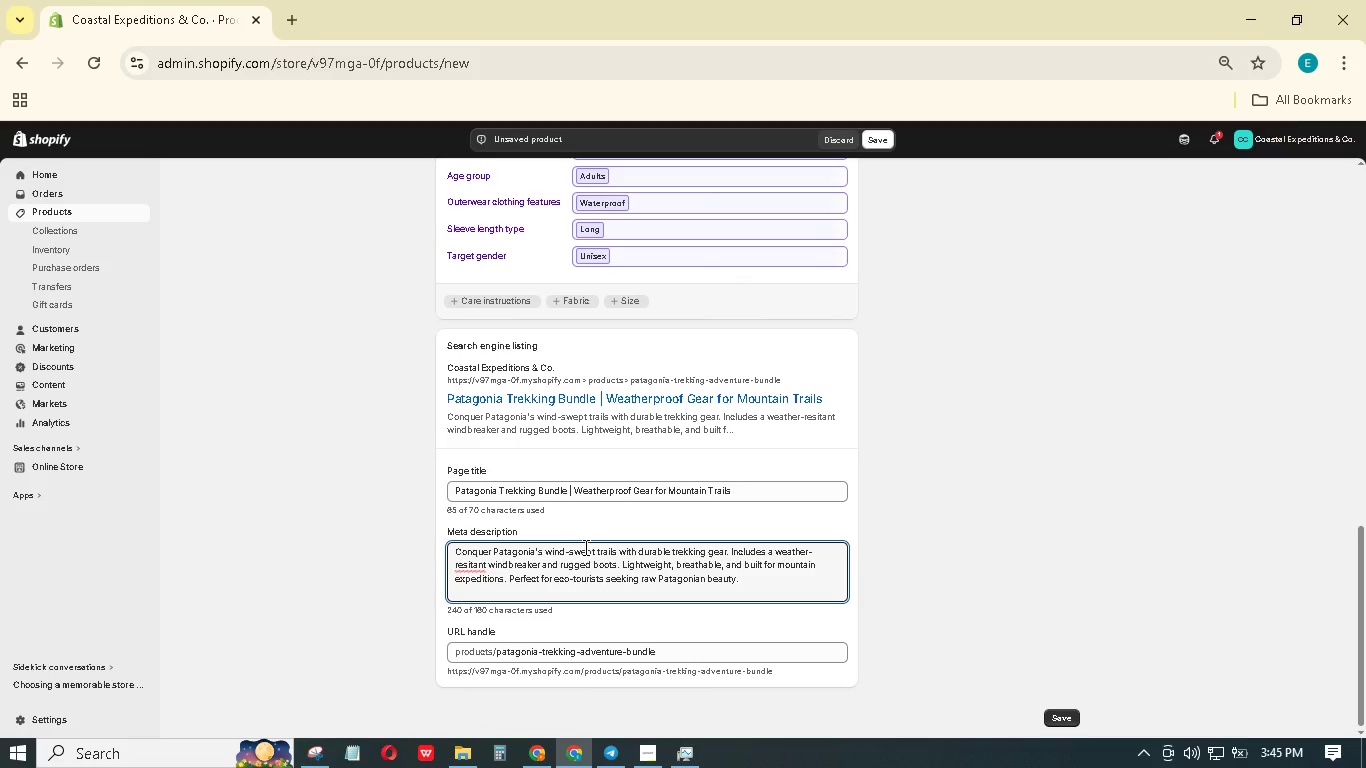 
scroll: coordinate [579, 546], scroll_direction: down, amount: 4.0
 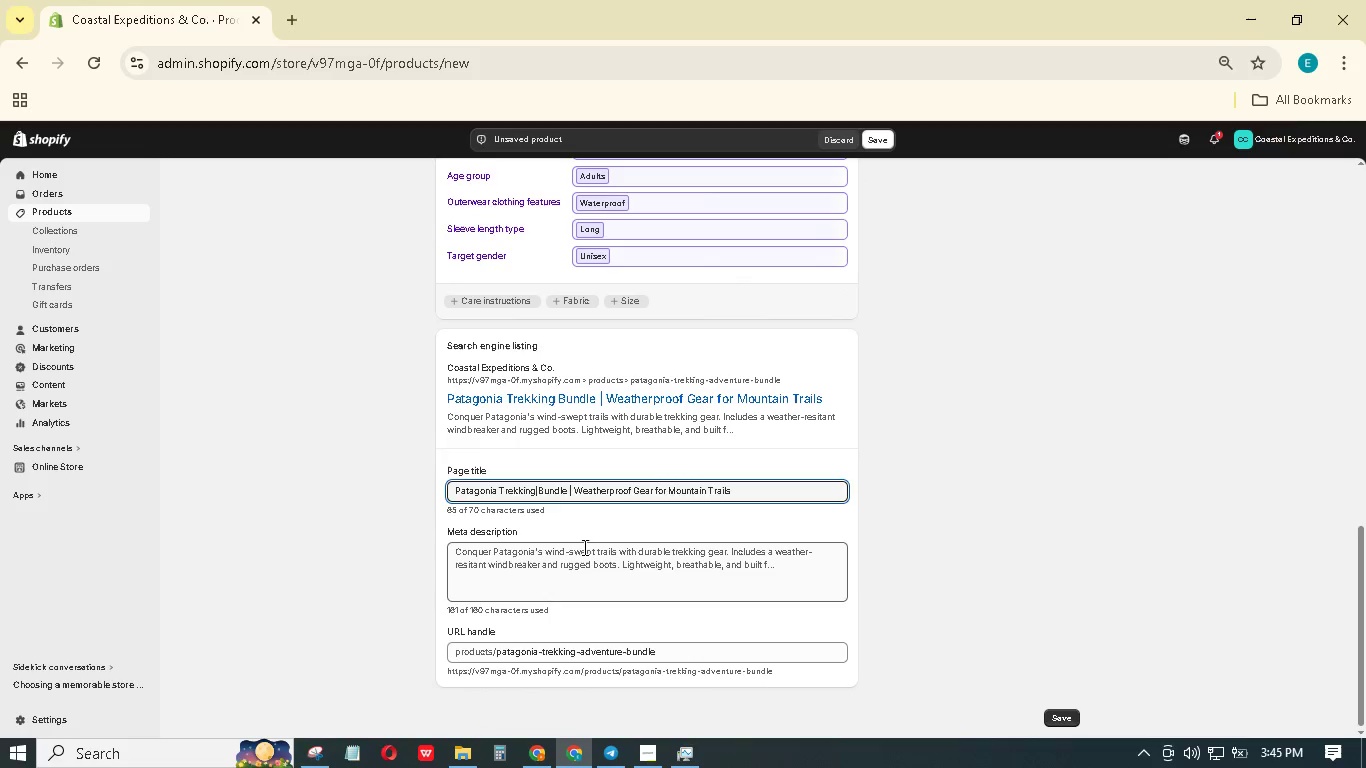 
key(Control+A)
 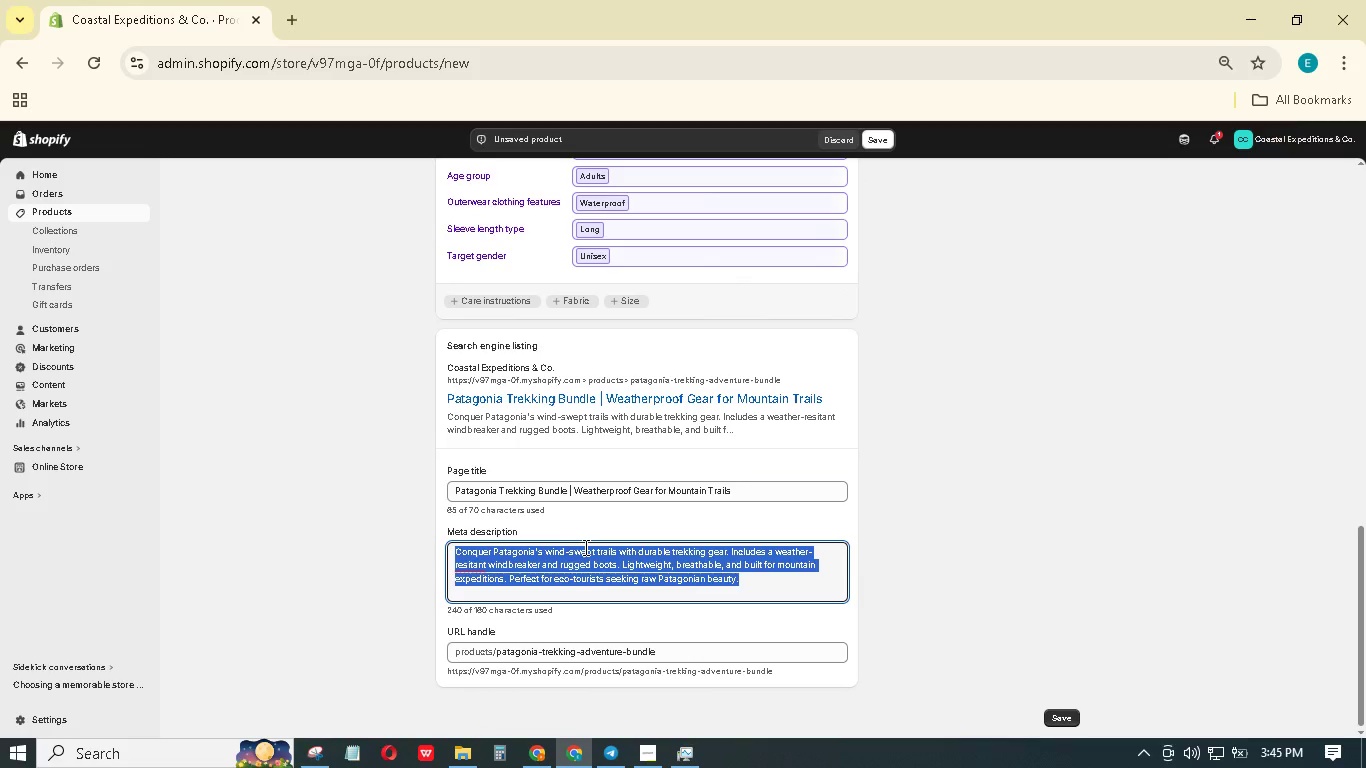 
wait(9.97)
 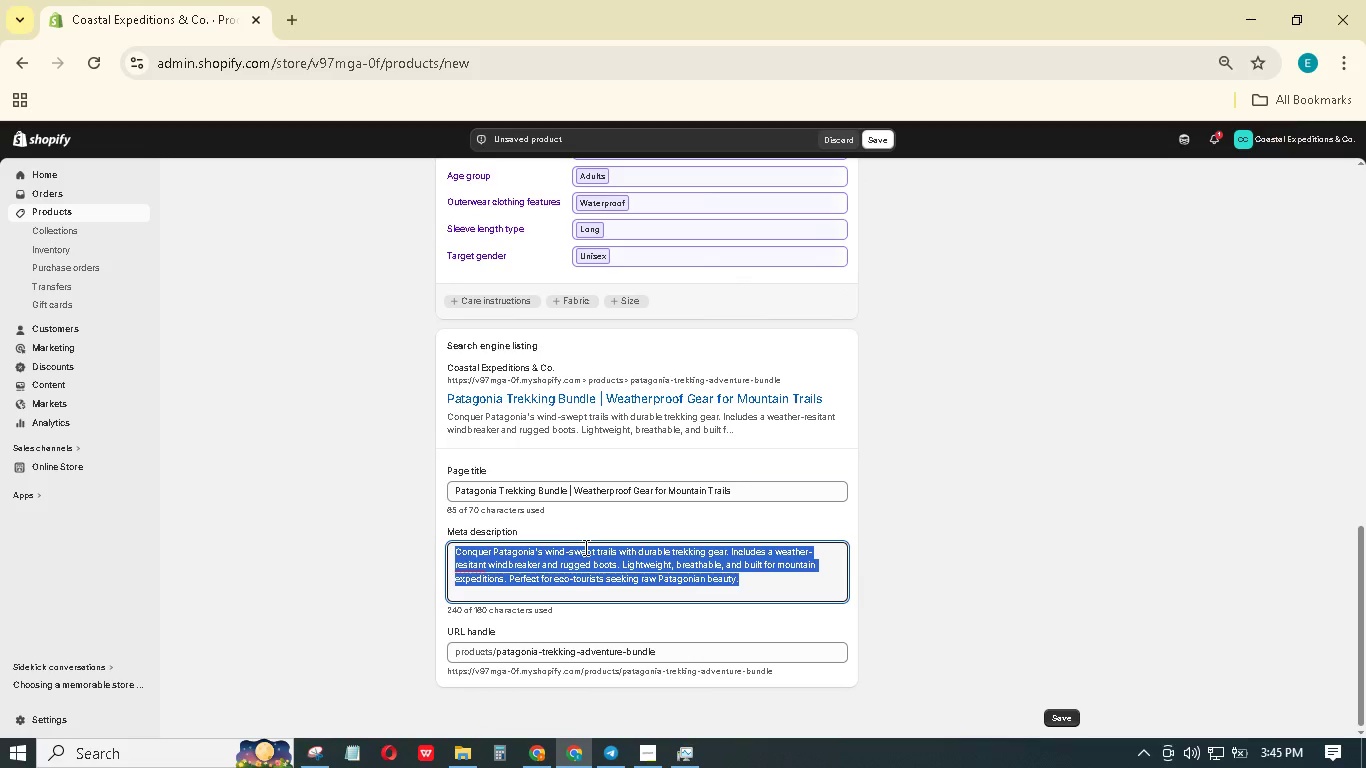 
type(Conqur patagonia's windswept trails with our trekking bundle. Durable, weather-resistant gear for yur mountain expedition. Shop now and save.)
 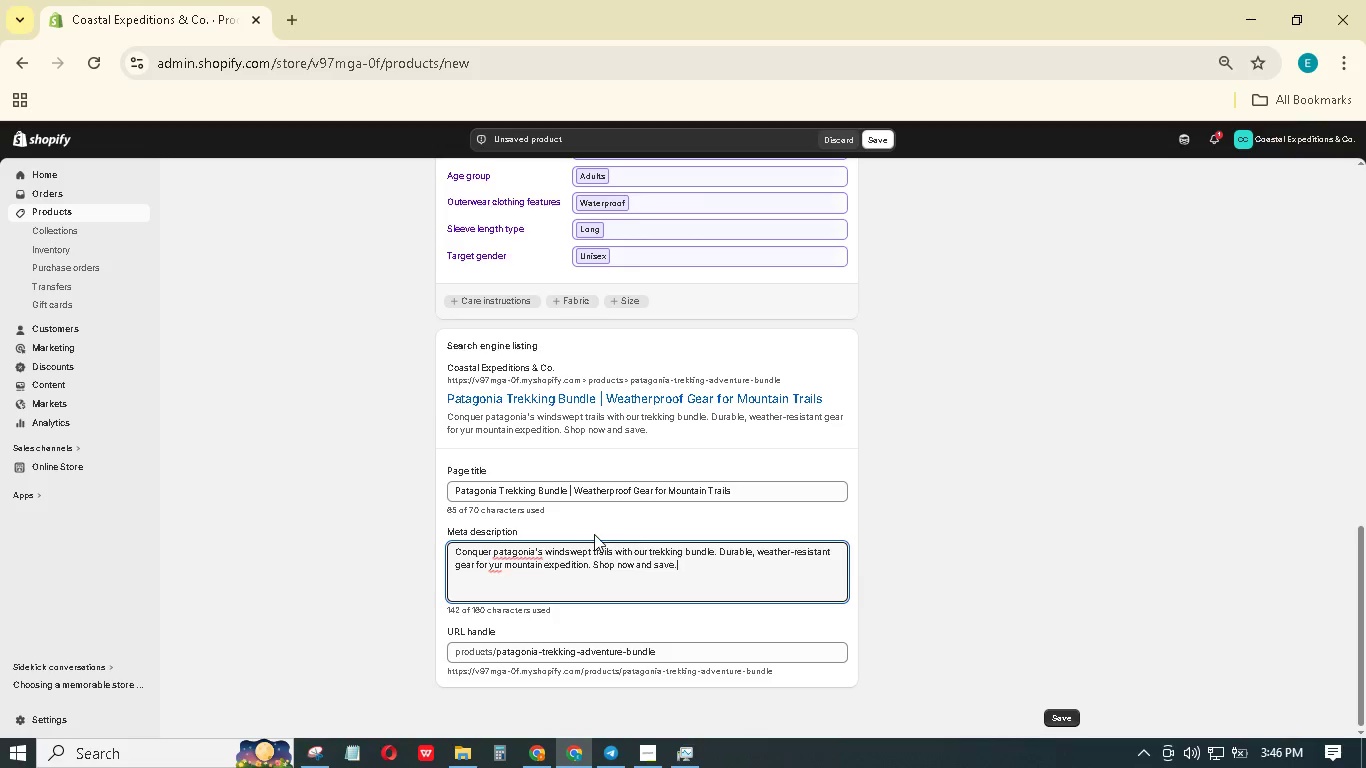 
left_click([500, 568])
 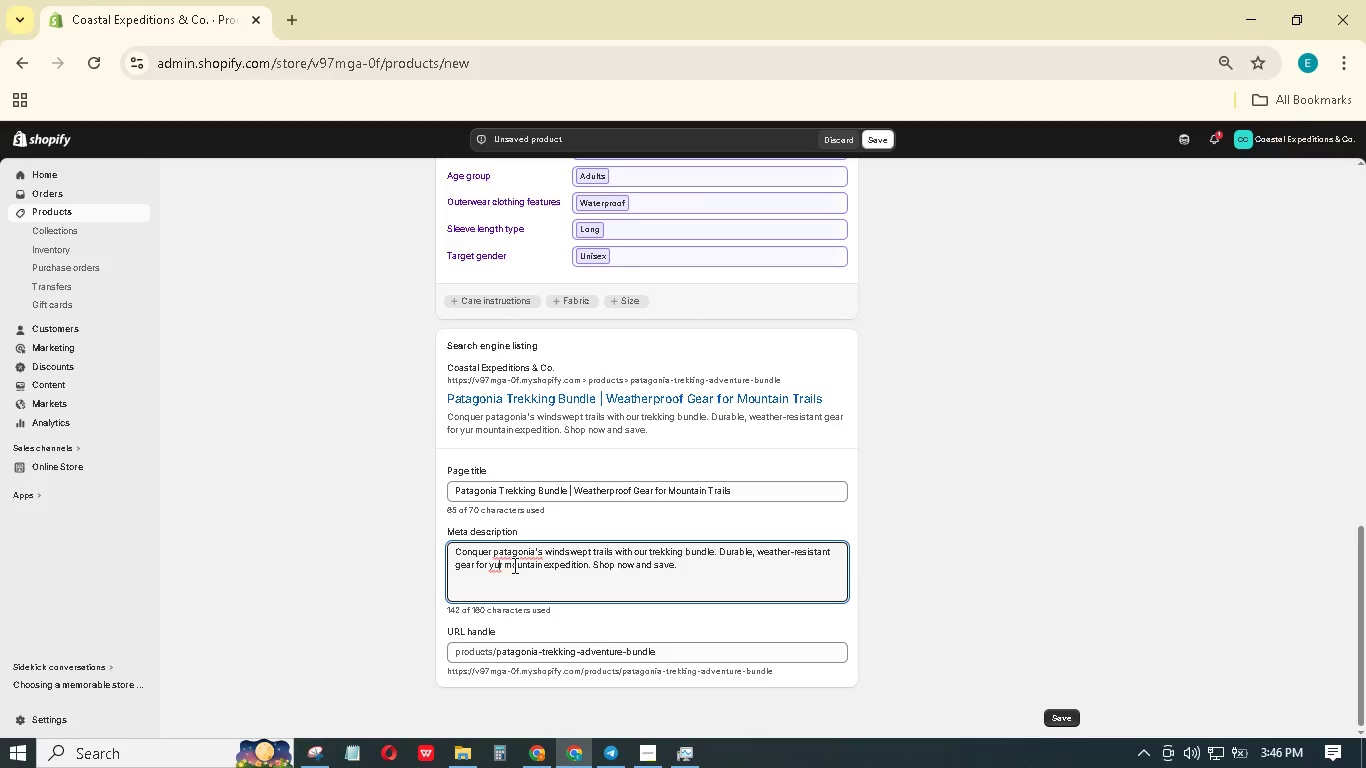 
key(O)
 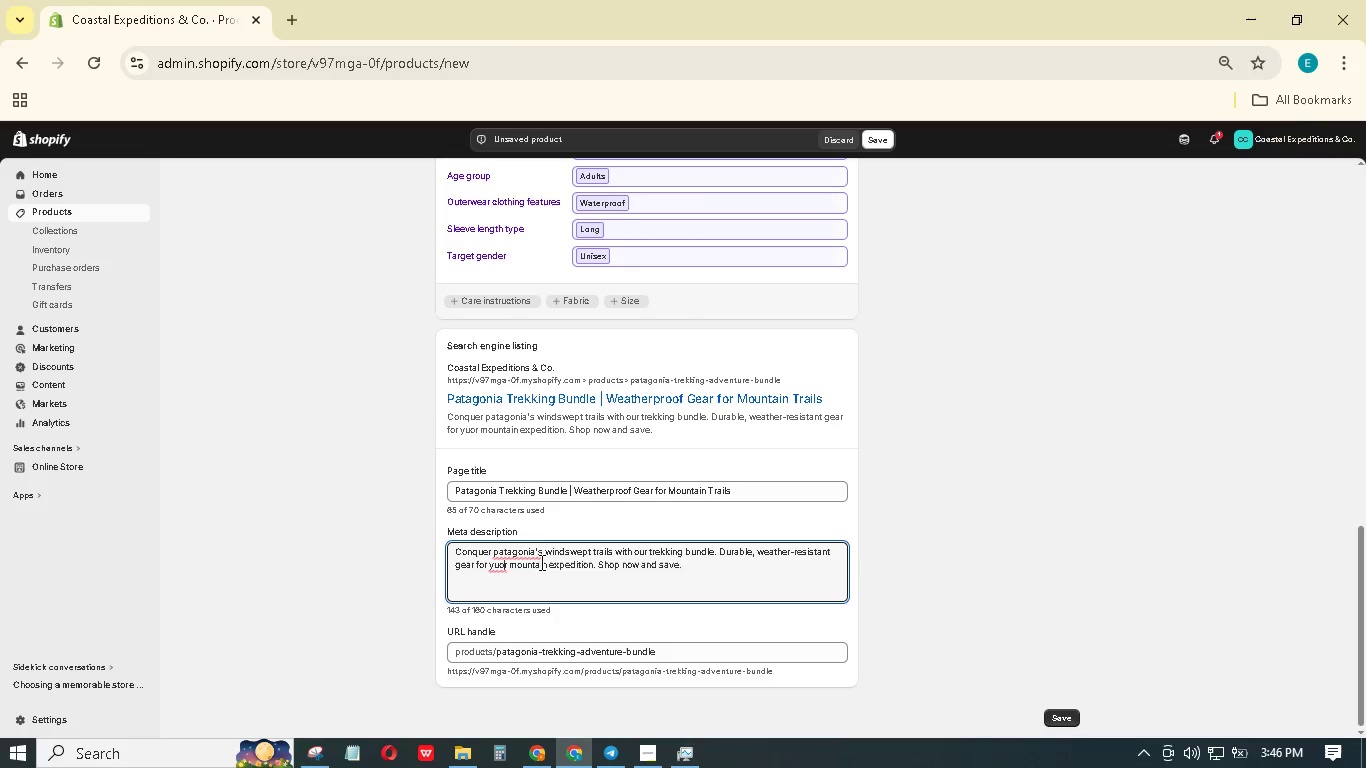 
left_click([500, 550])
 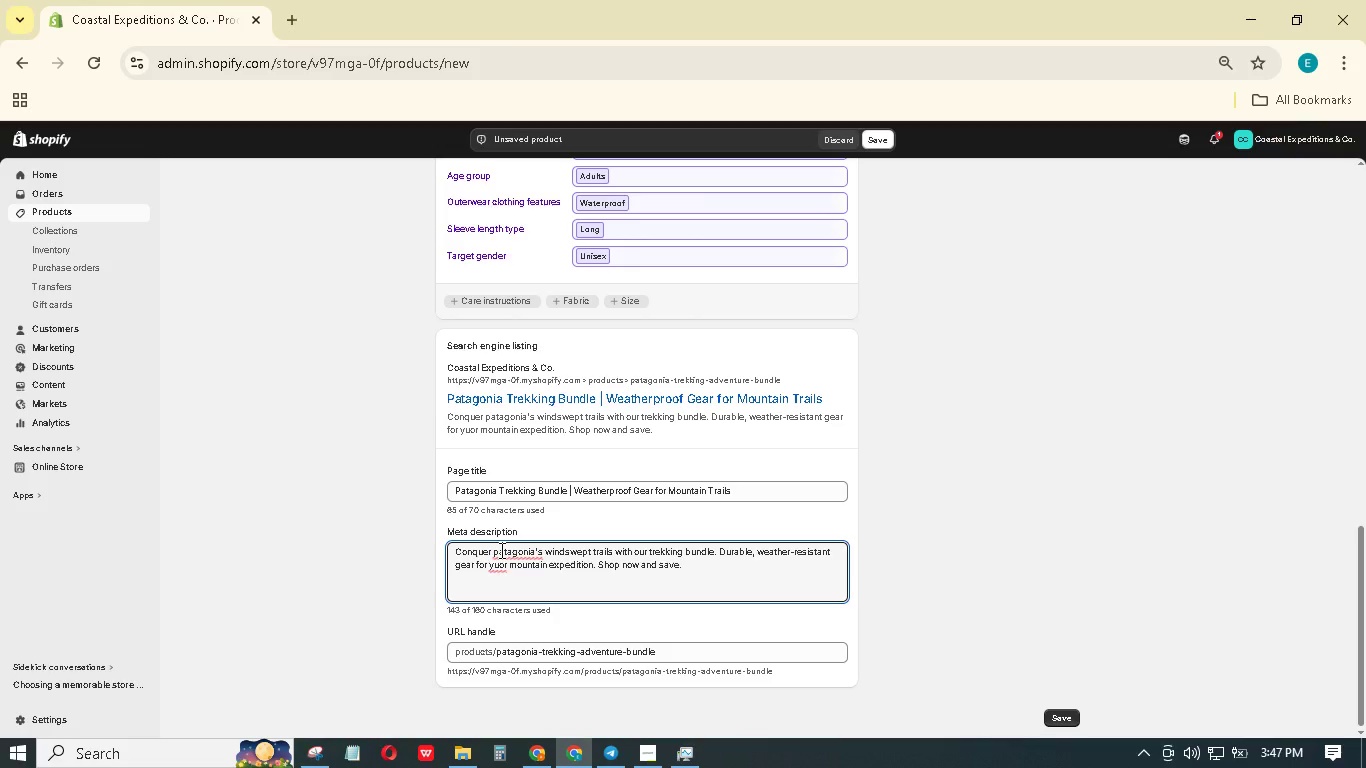 
key(Backspace)
 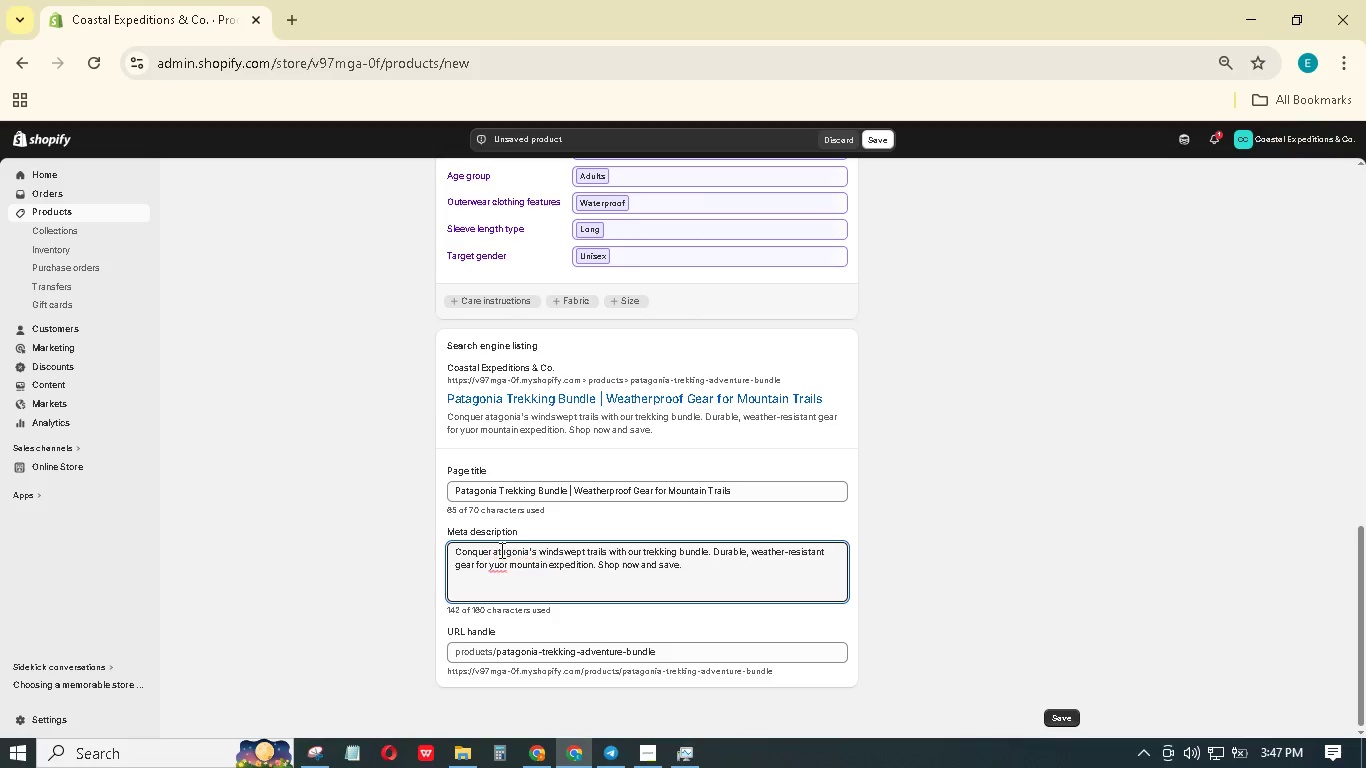 
key(Shift+P)
 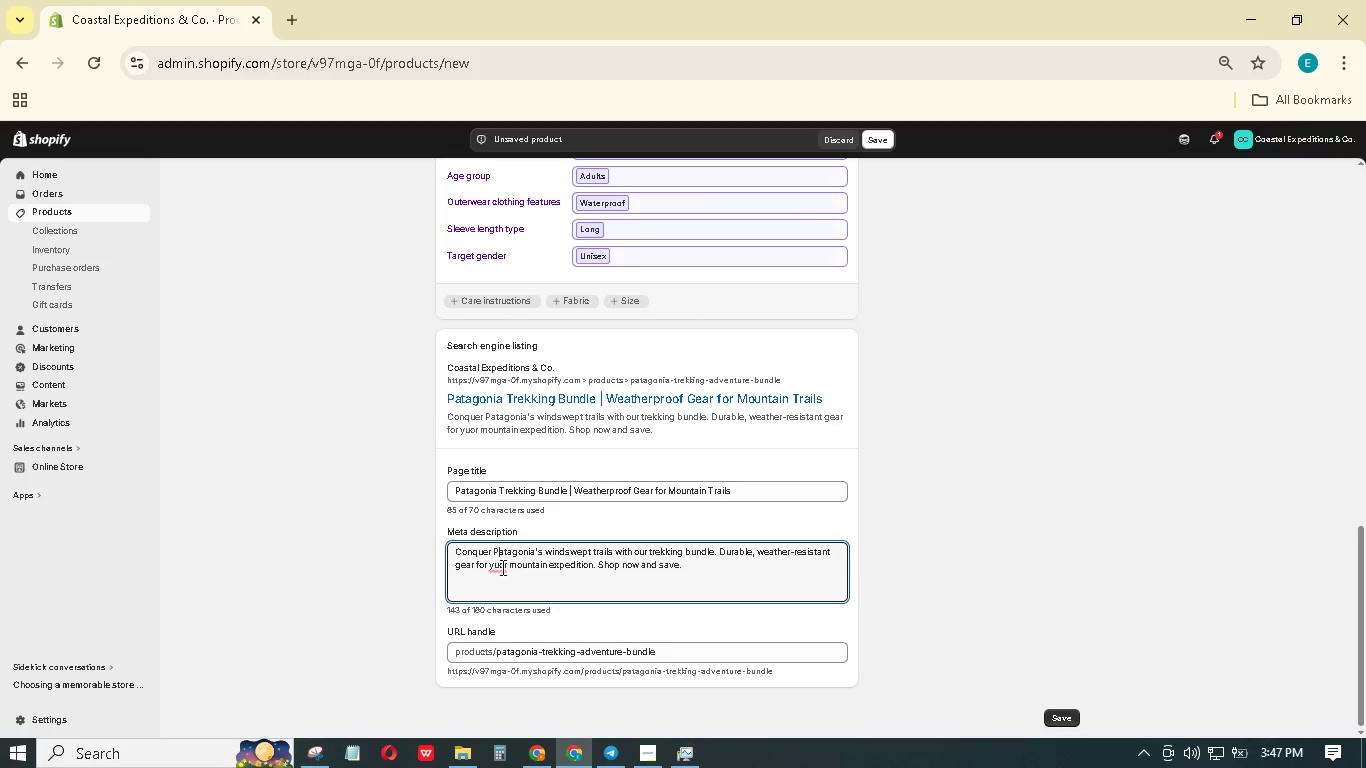 
left_click([505, 569])
 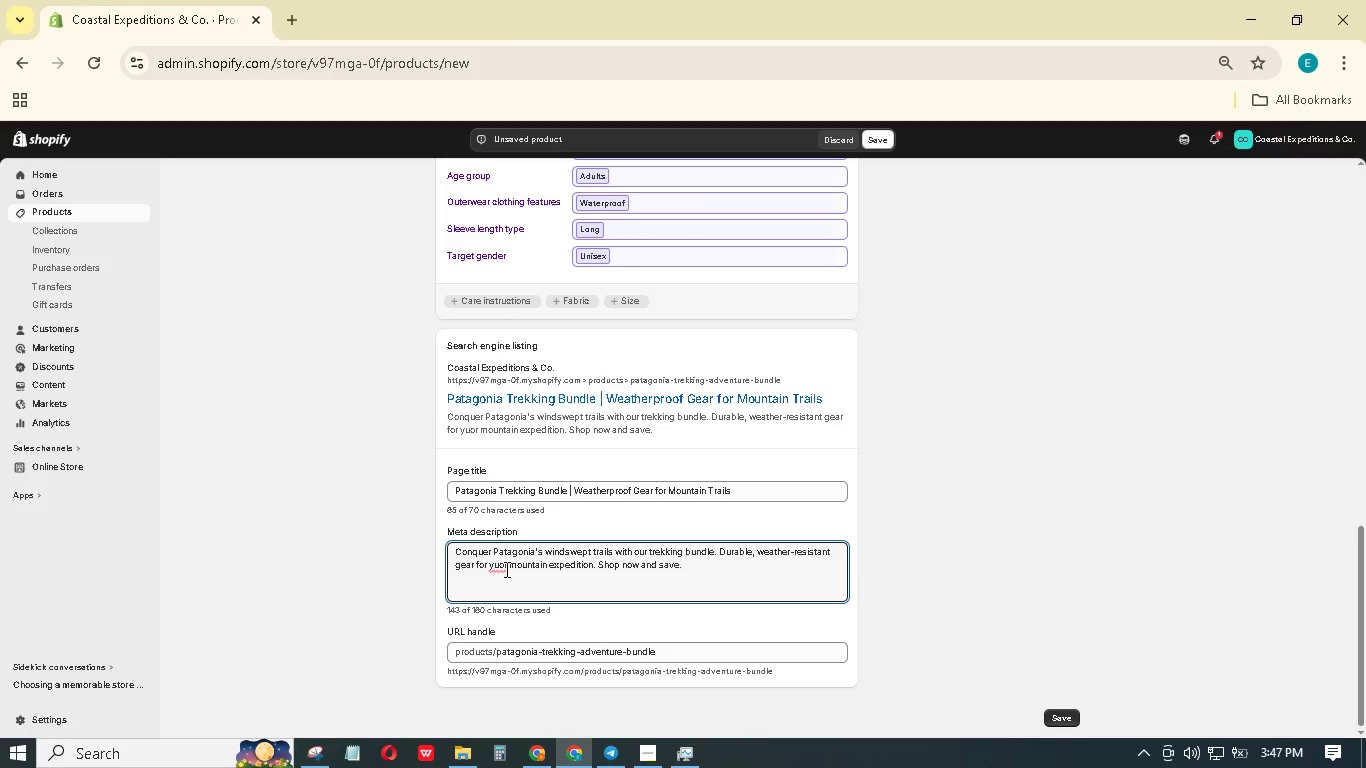 
key(Backspace)
key(Backspace)
type(ou)
 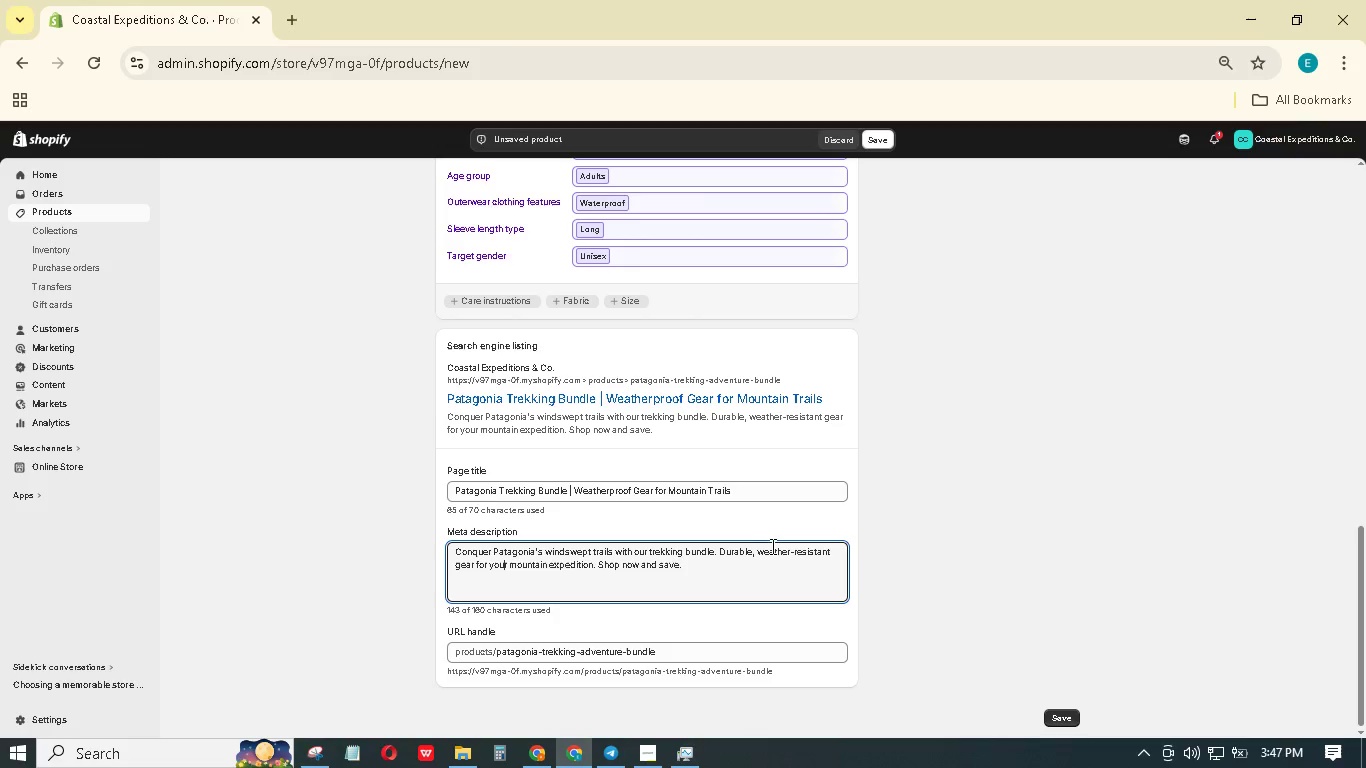 
wait(5.78)
 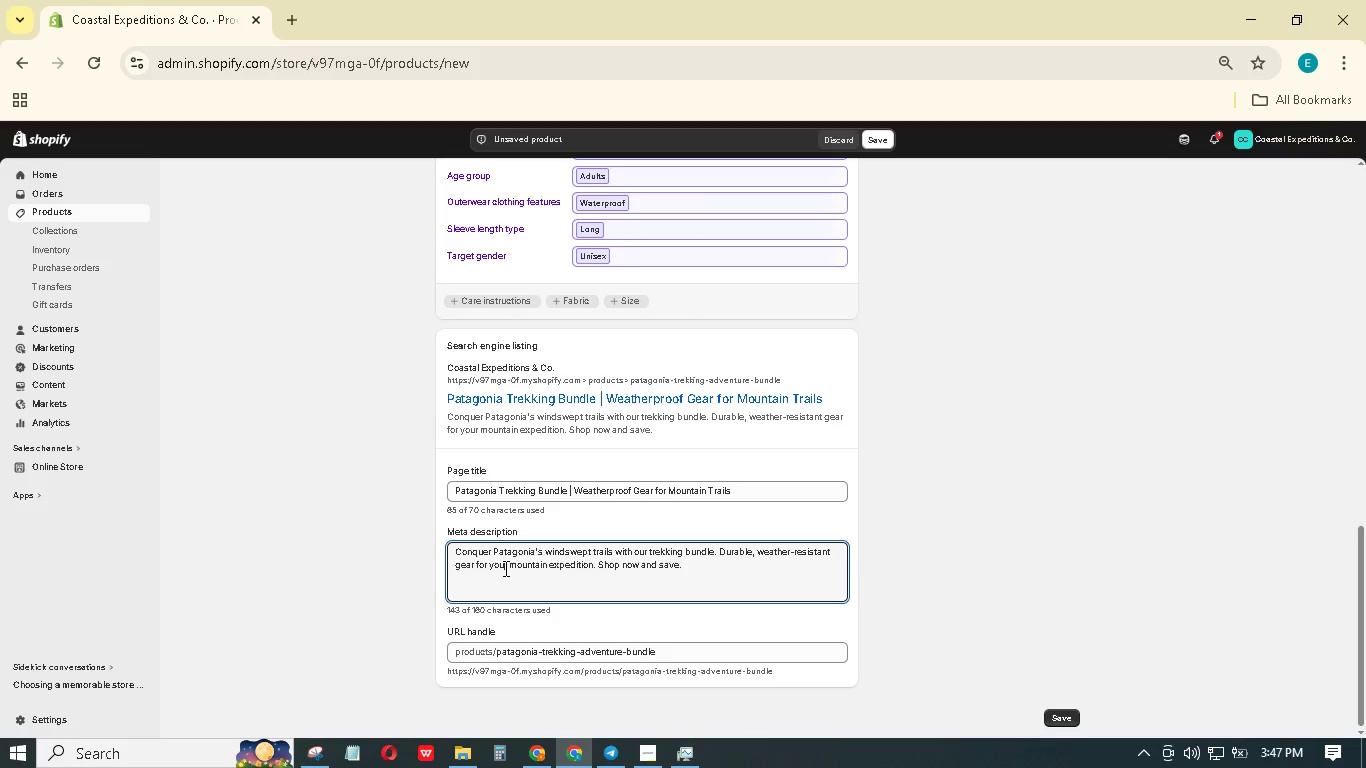 
scroll: coordinate [778, 543], scroll_direction: up, amount: 8.0
 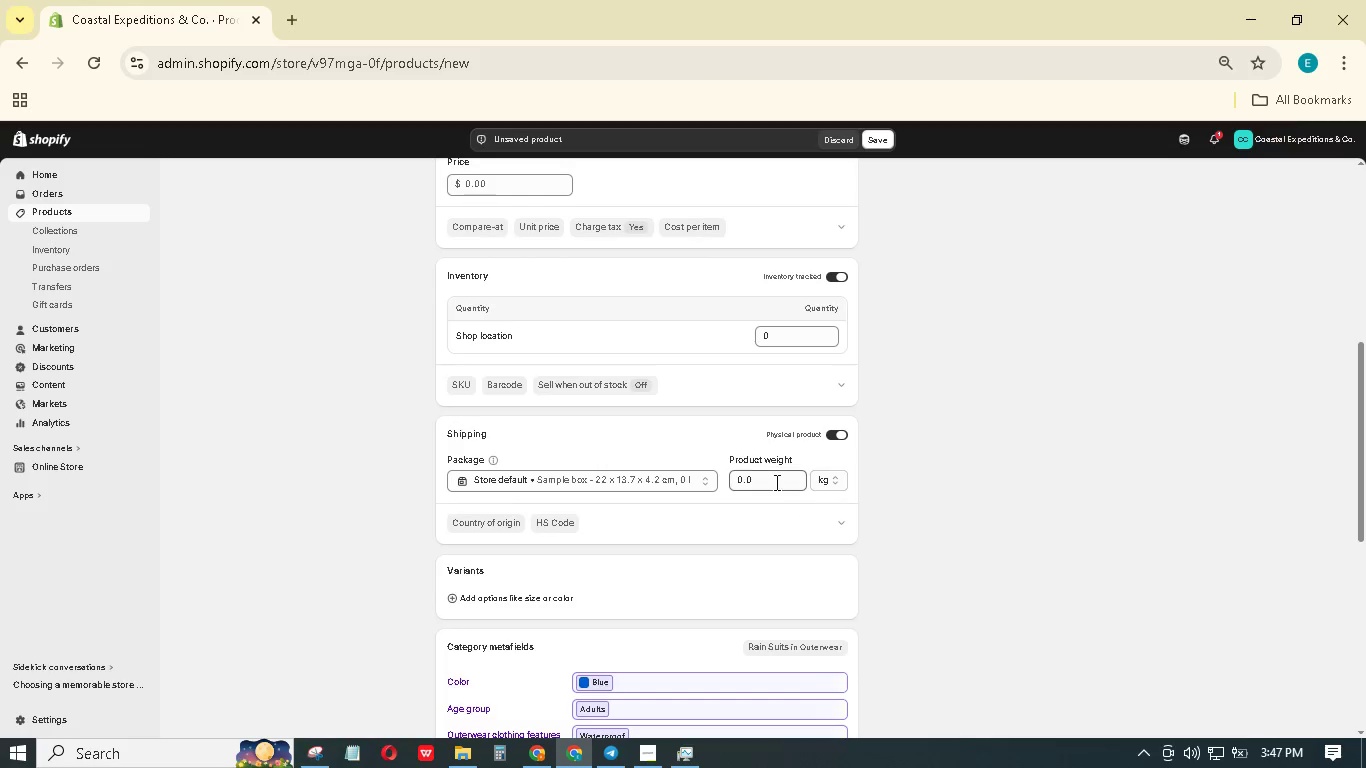 
left_click_drag(start_coordinate=[775, 481], to_coordinate=[703, 456])
 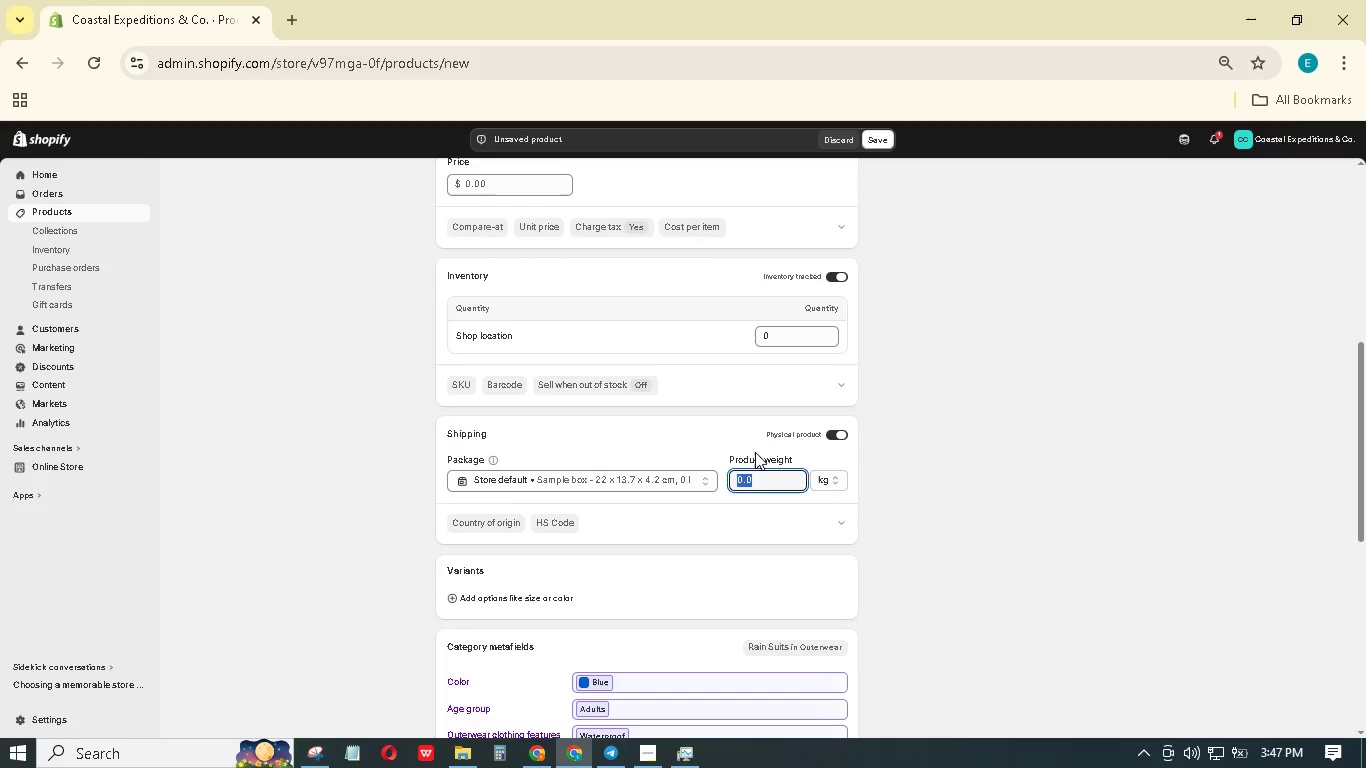 
key(Numpad9)
 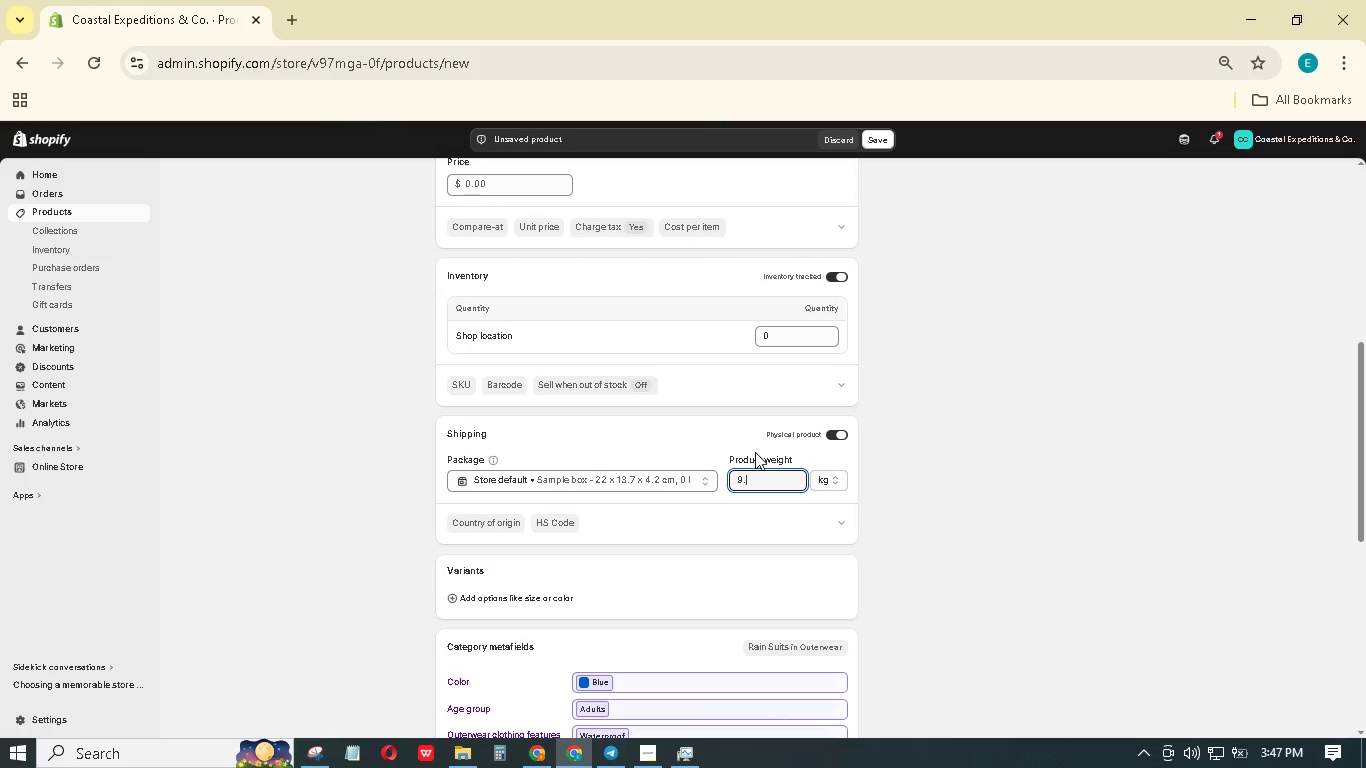 
key(NumpadDecimal)
 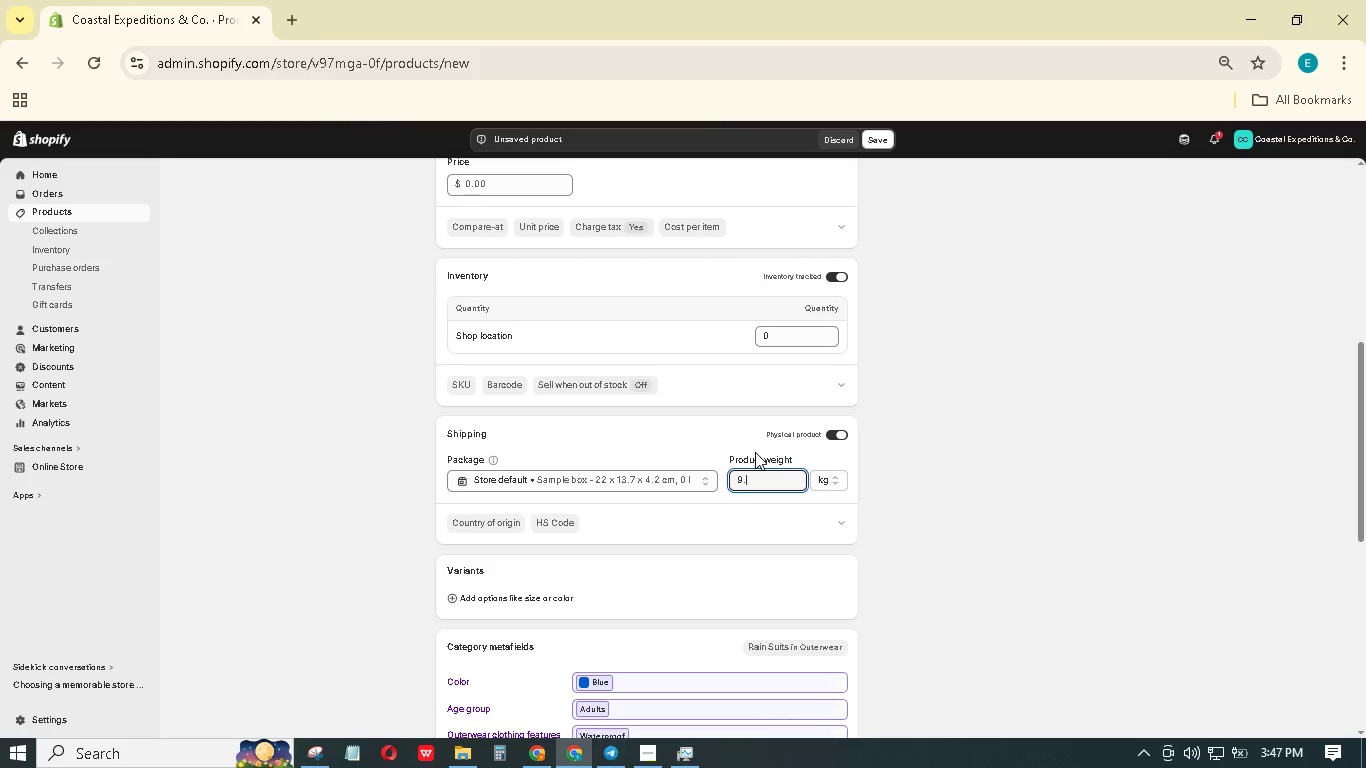 
key(Numpad9)
 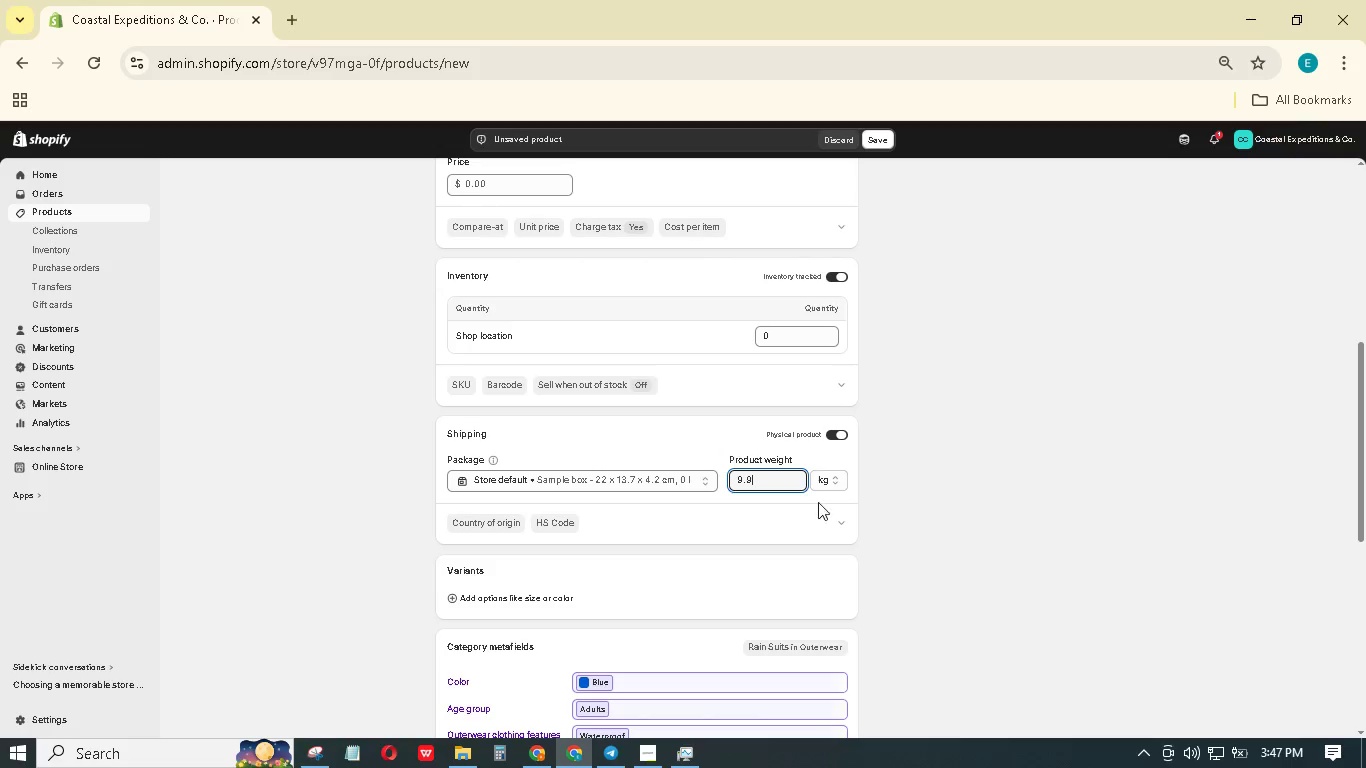 
left_click_drag(start_coordinate=[777, 483], to_coordinate=[723, 467])
 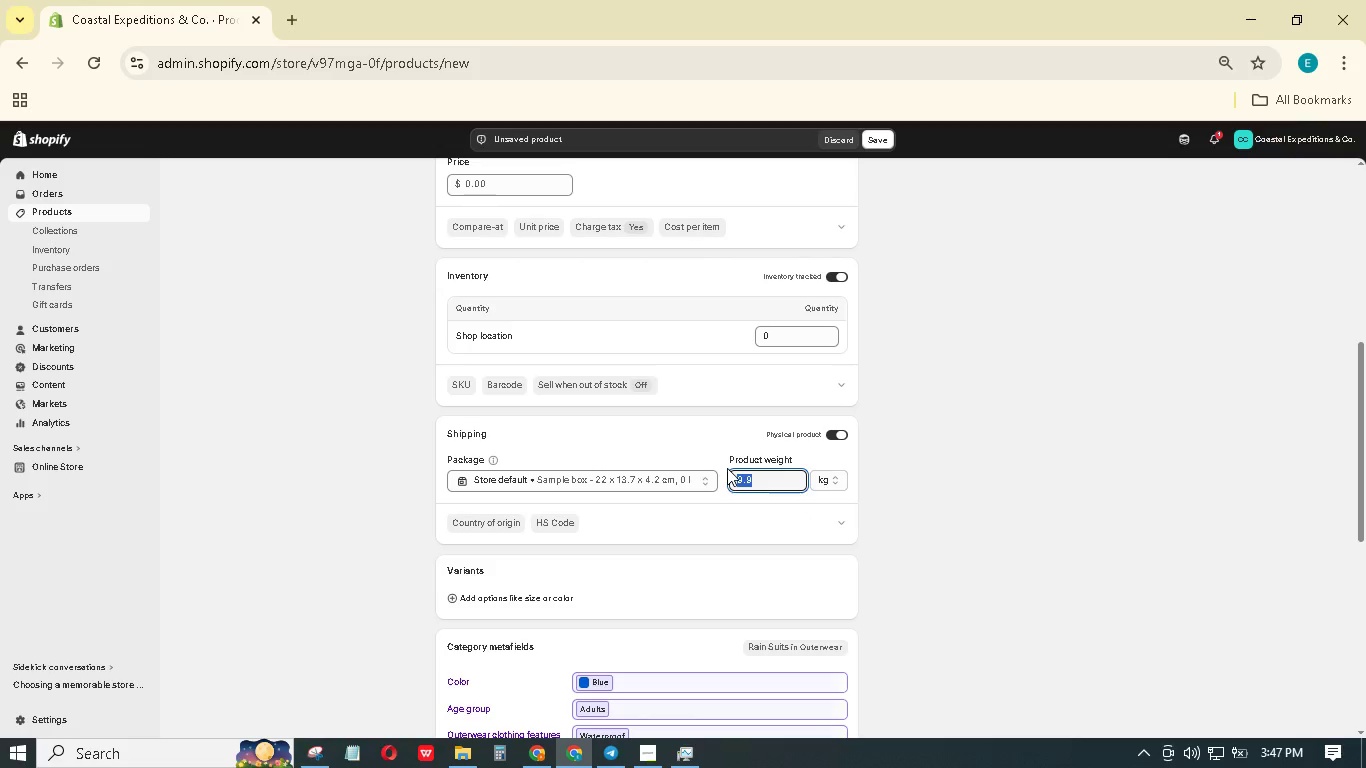 
wait(6.08)
 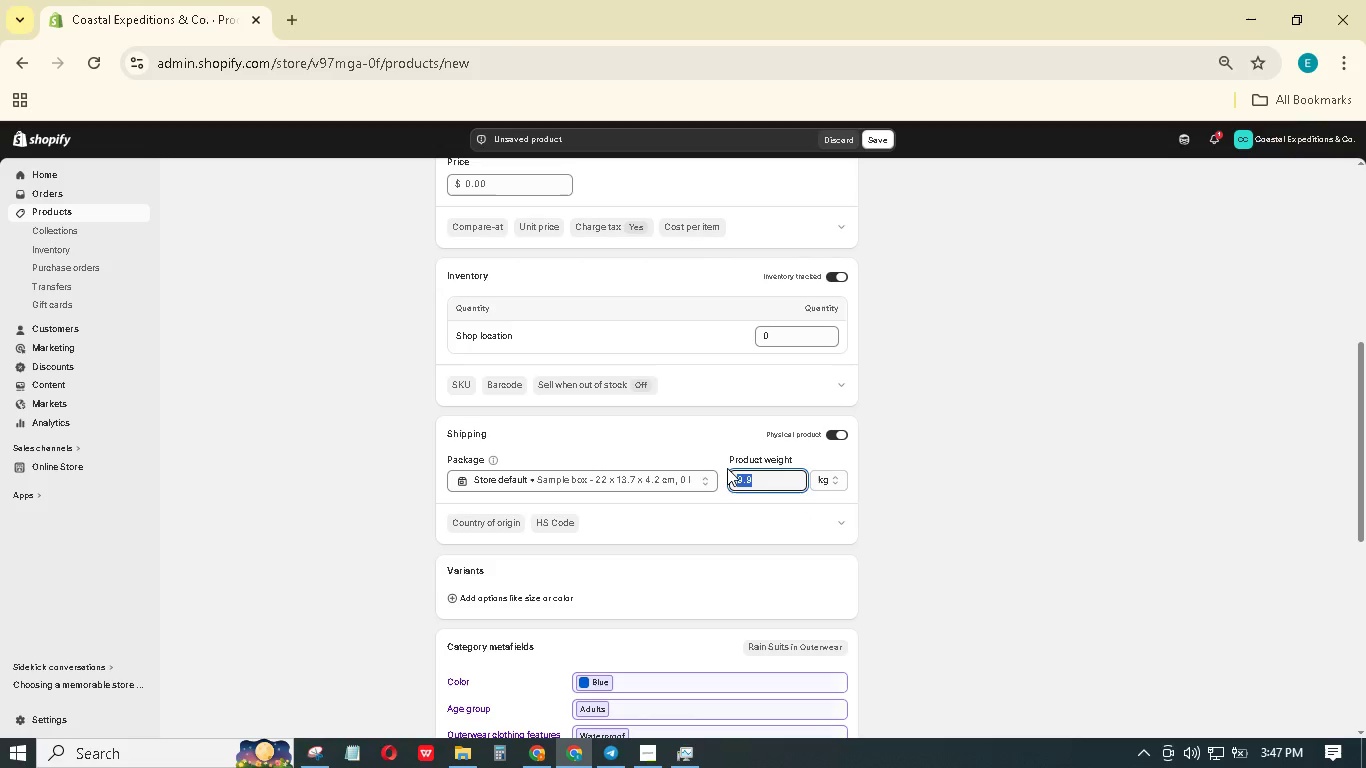 
key(Numpad4)
 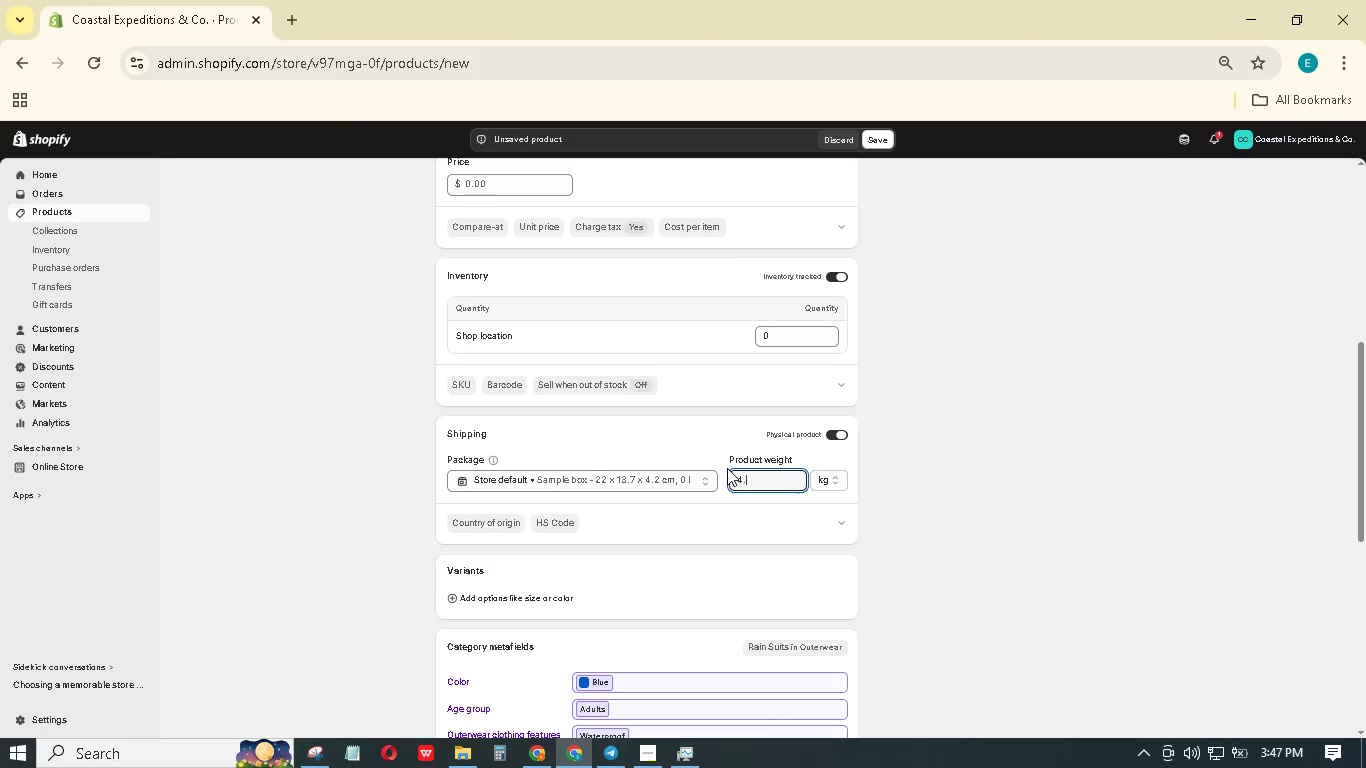 
key(NumpadDecimal)
 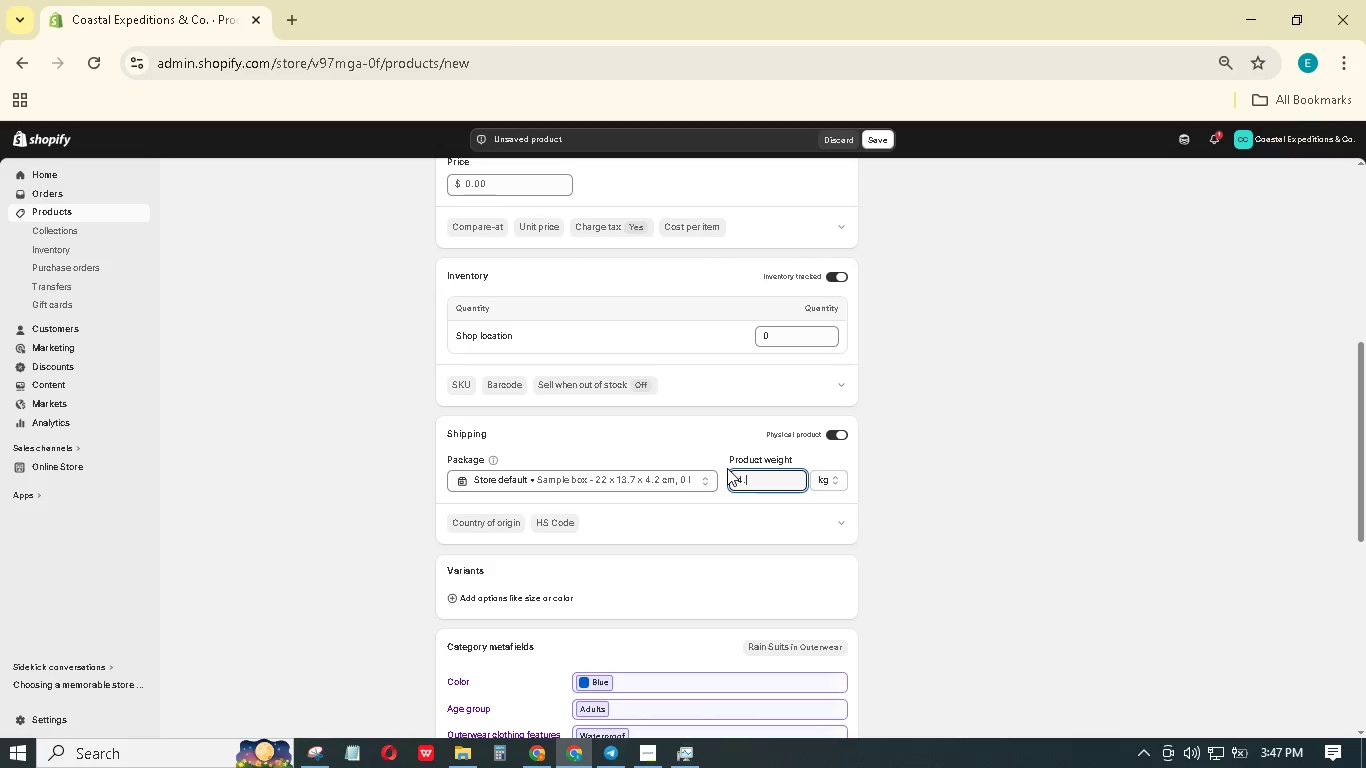 
key(Numpad5)
 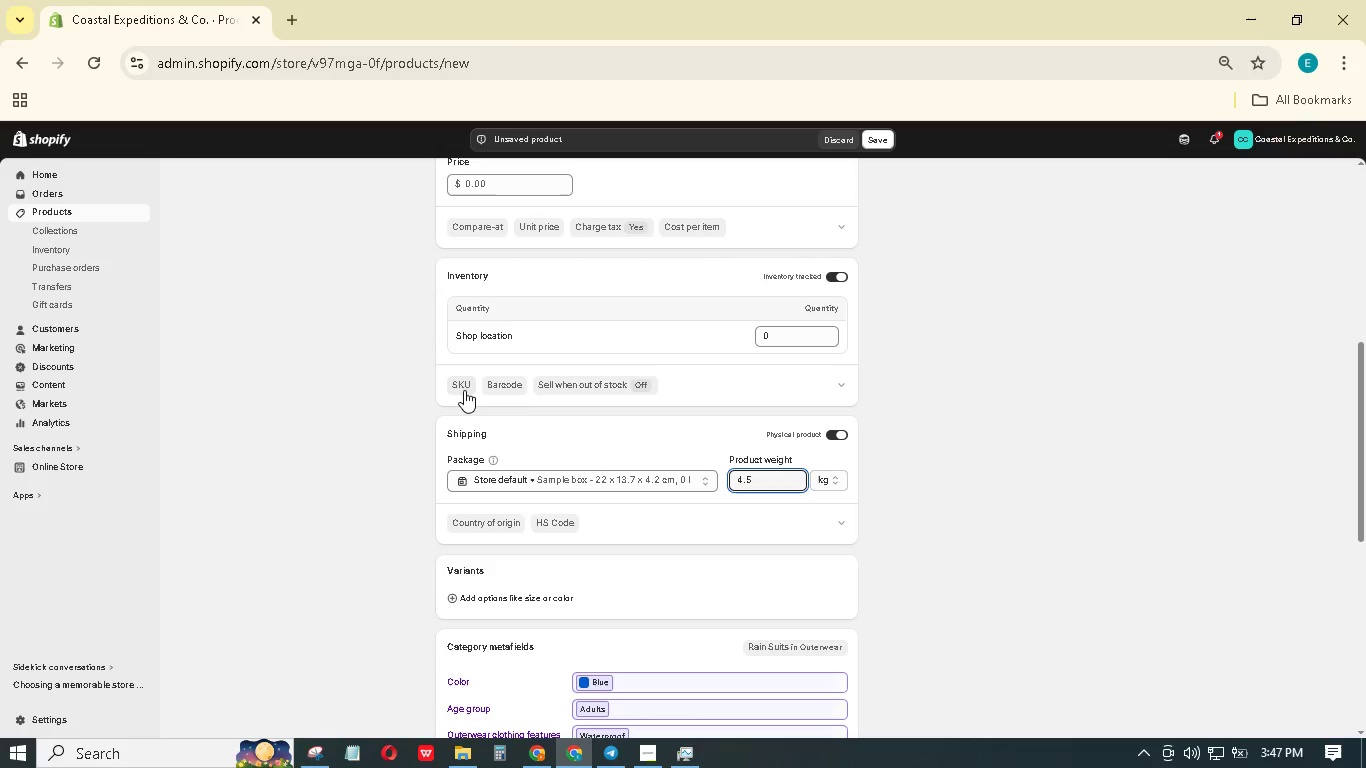 
left_click([457, 376])
 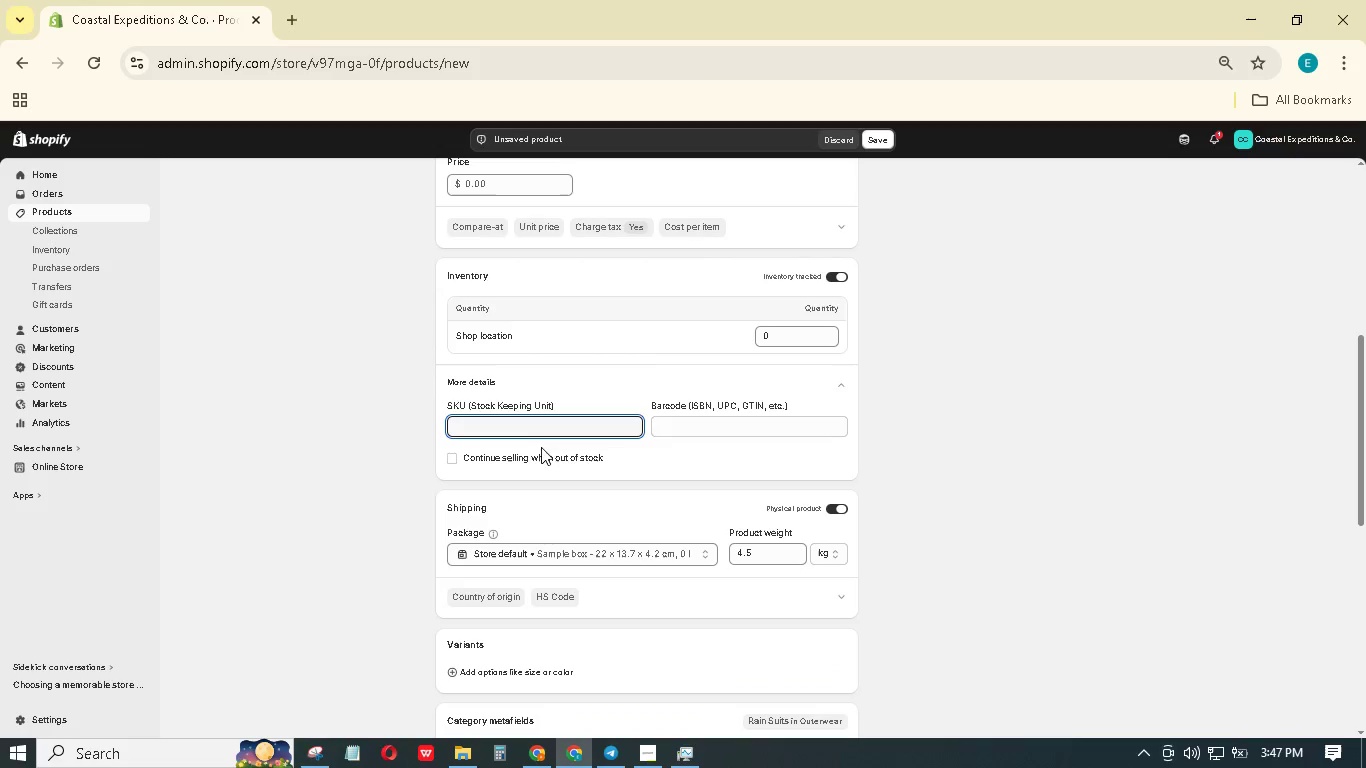 
left_click_drag(start_coordinate=[806, 326], to_coordinate=[797, 321])
 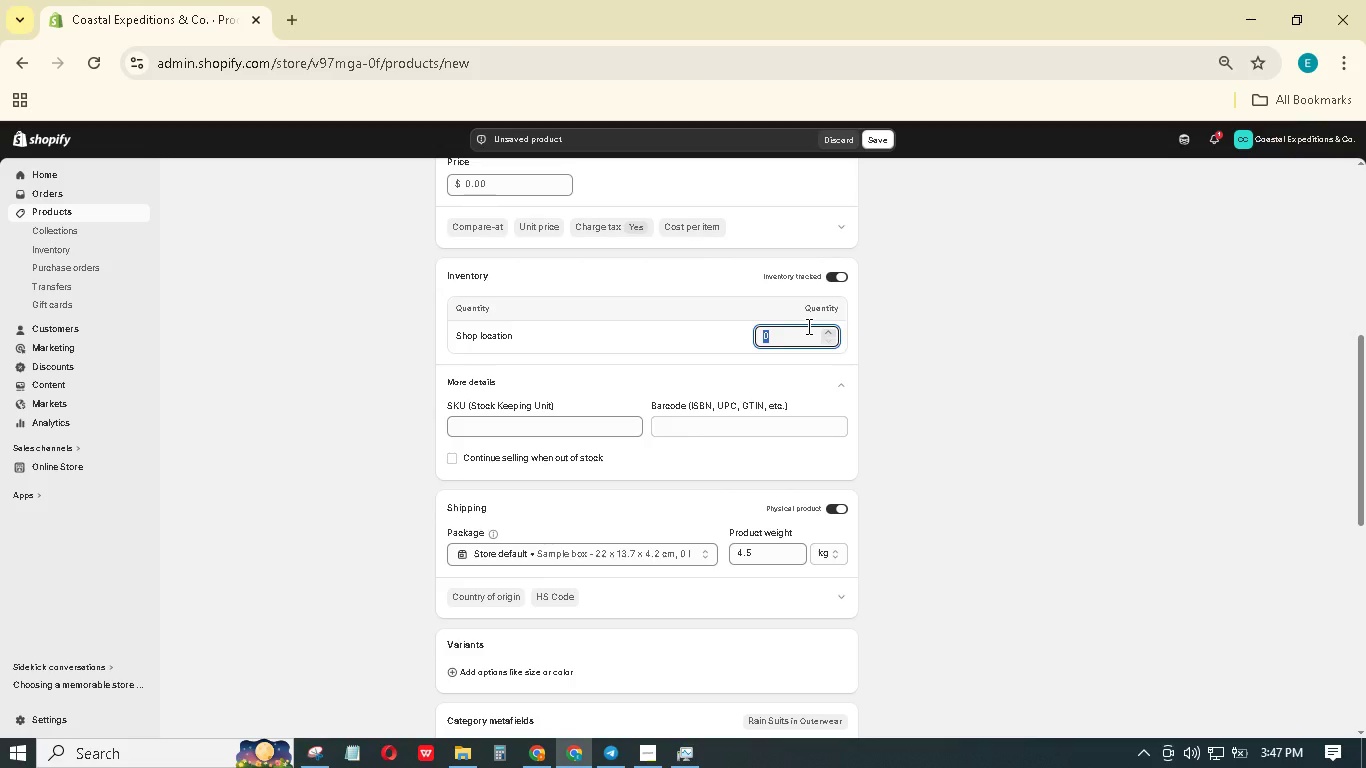 
key(Numpad1)
 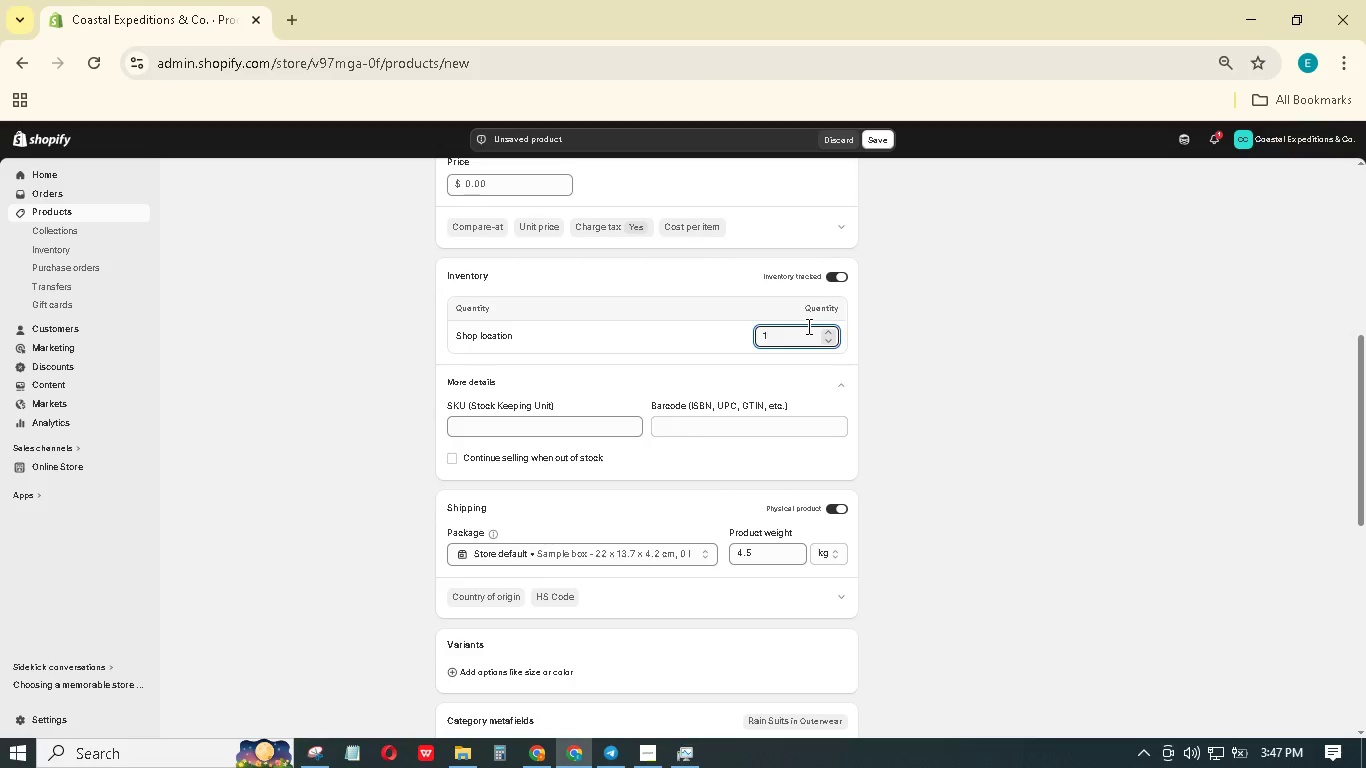 
key(Numpad0)
 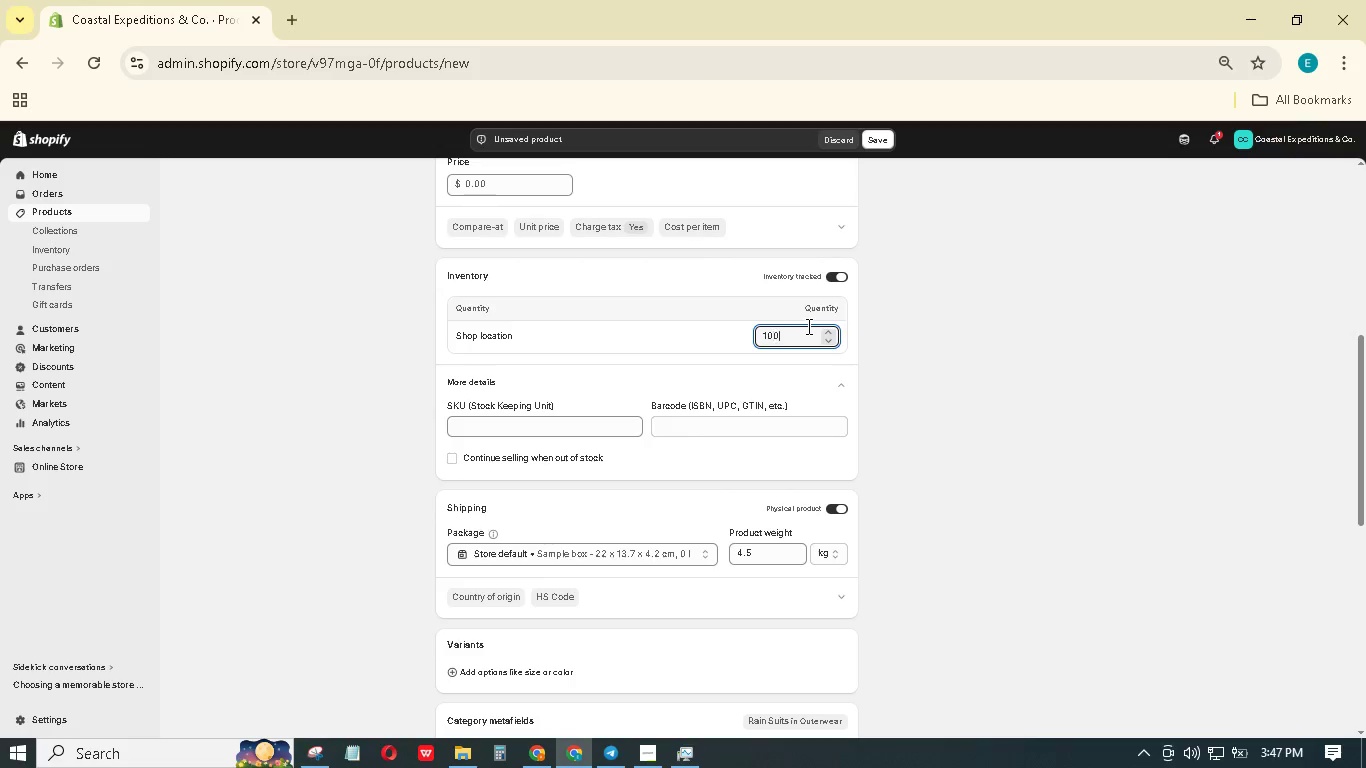 
key(Numpad0)
 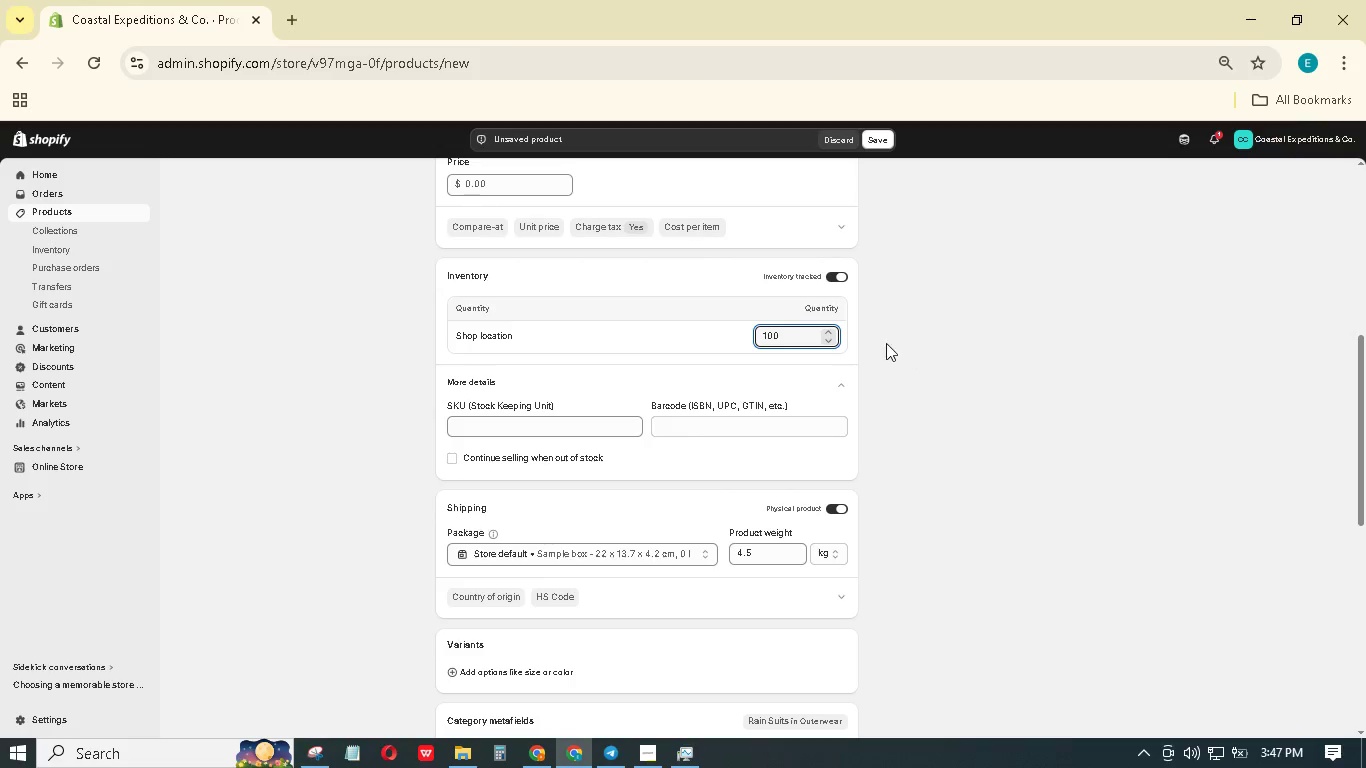 
scroll: coordinate [837, 332], scroll_direction: up, amount: 2.0
 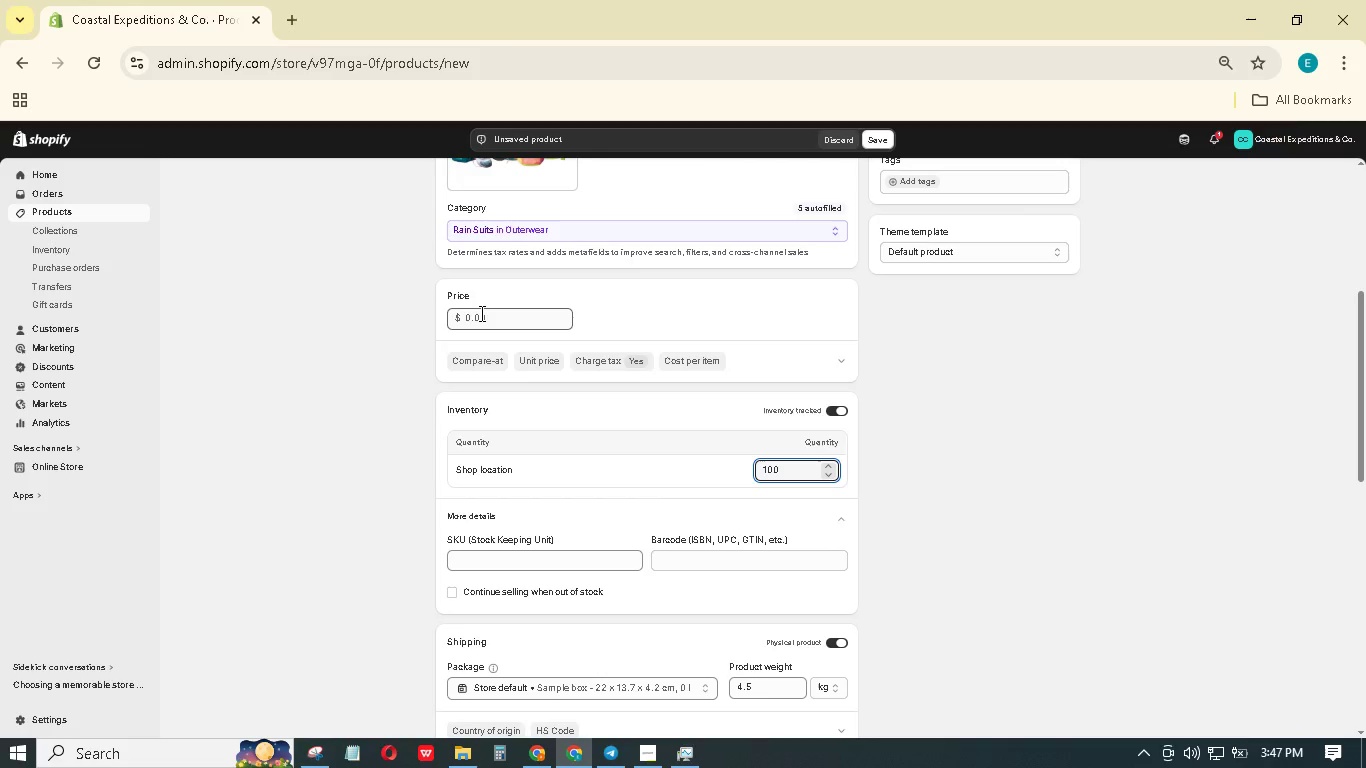 
left_click([480, 313])
 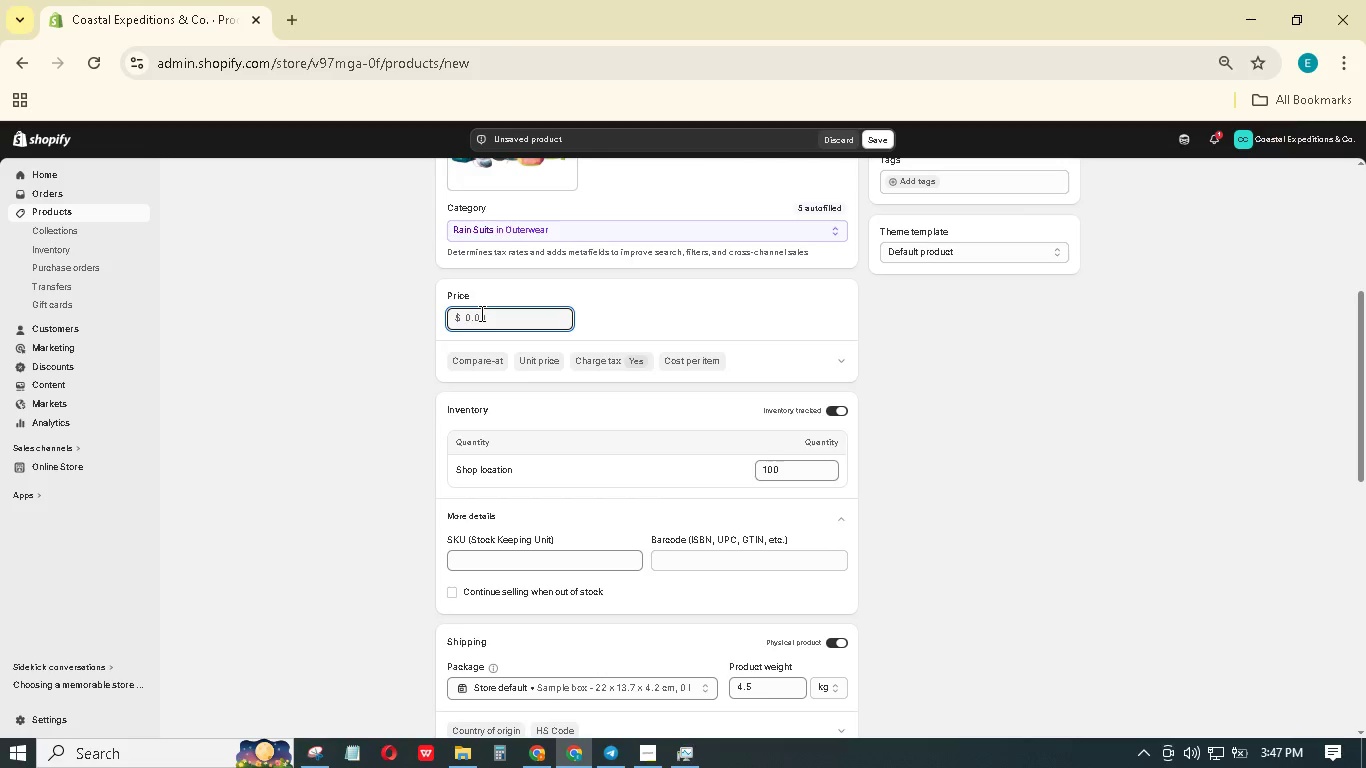 
wait(9.22)
 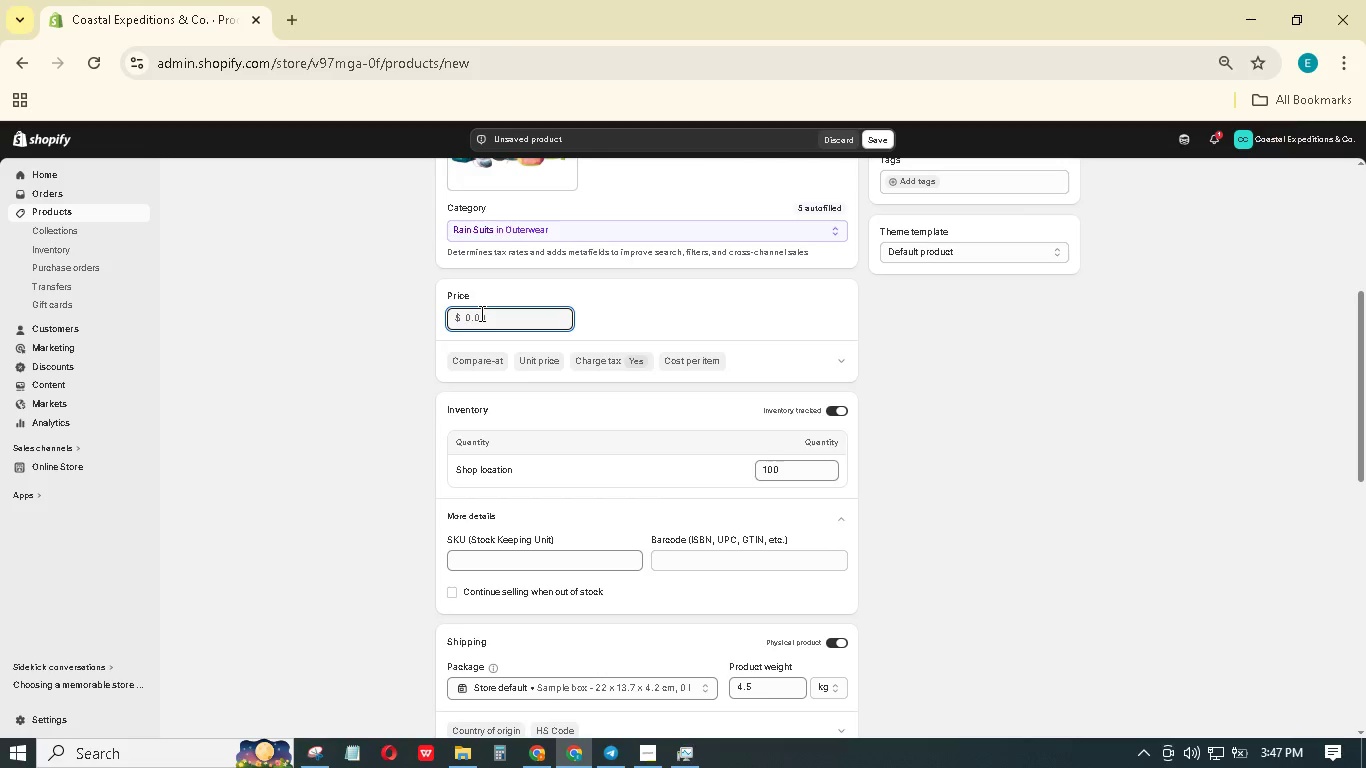 
scroll: coordinate [969, 400], scroll_direction: up, amount: 3.0
 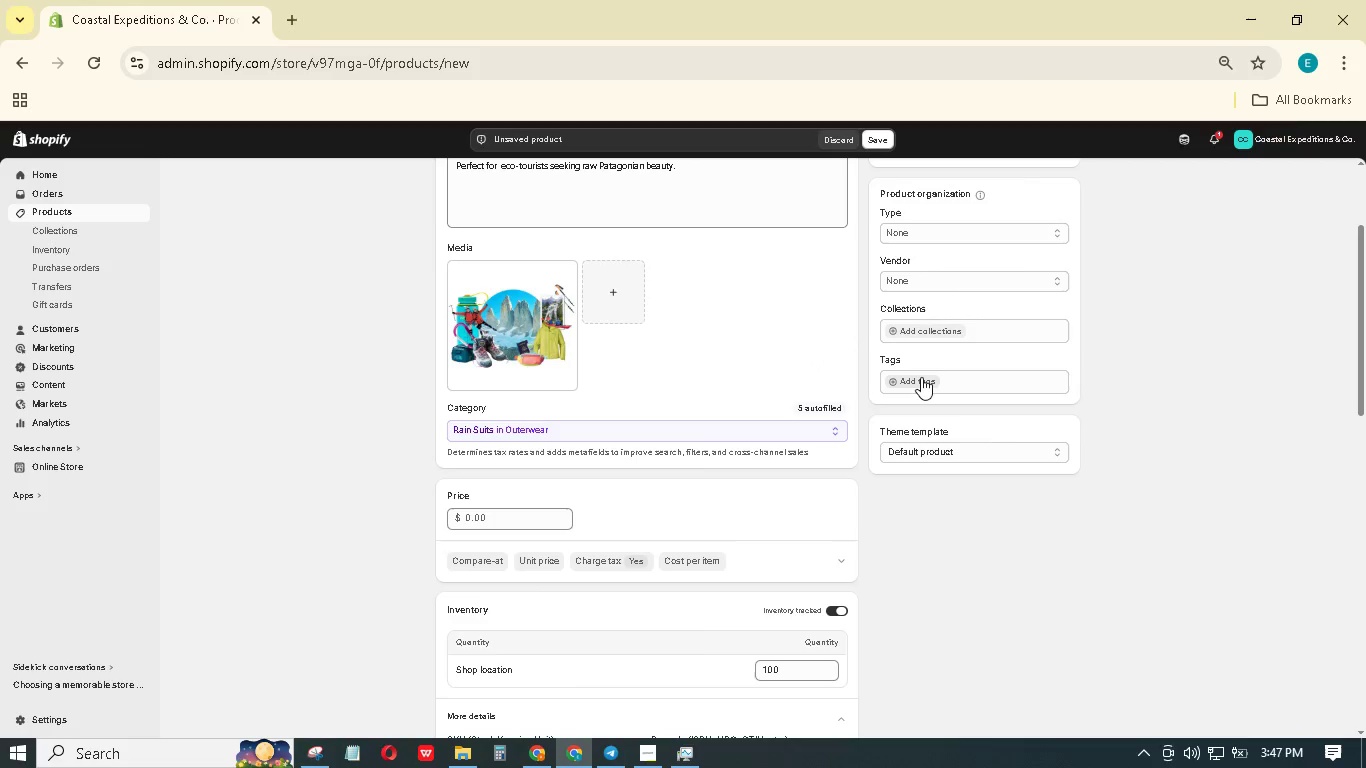 
left_click([921, 377])
 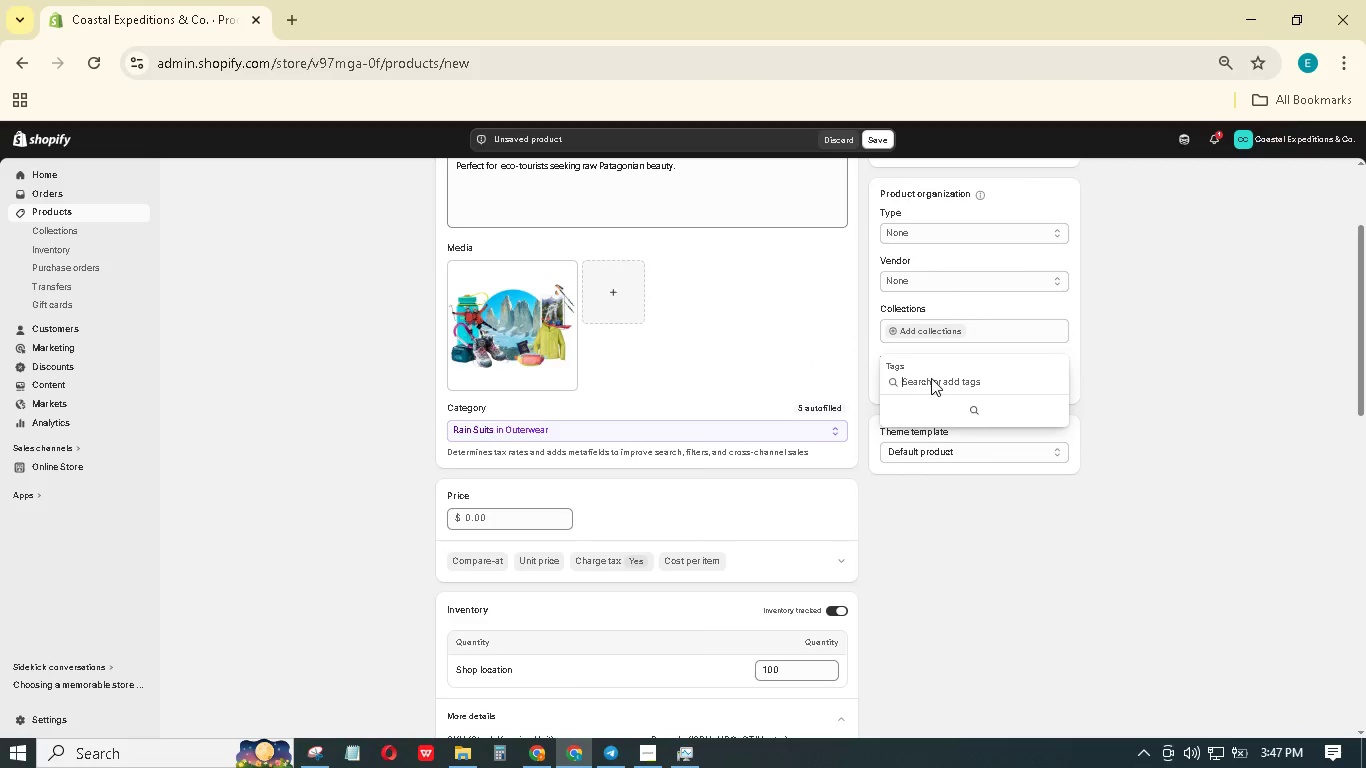 
type(Destination: Patagonia)
 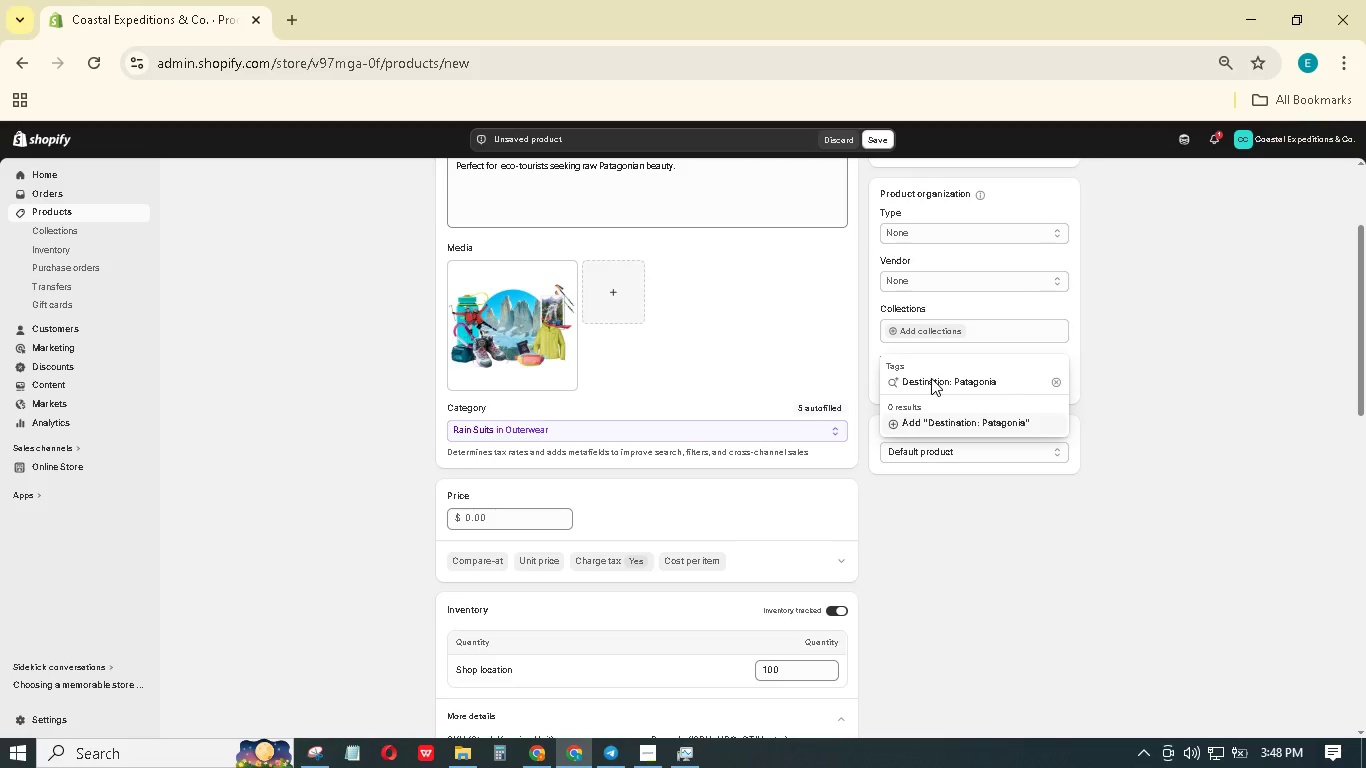 
key(Enter)
 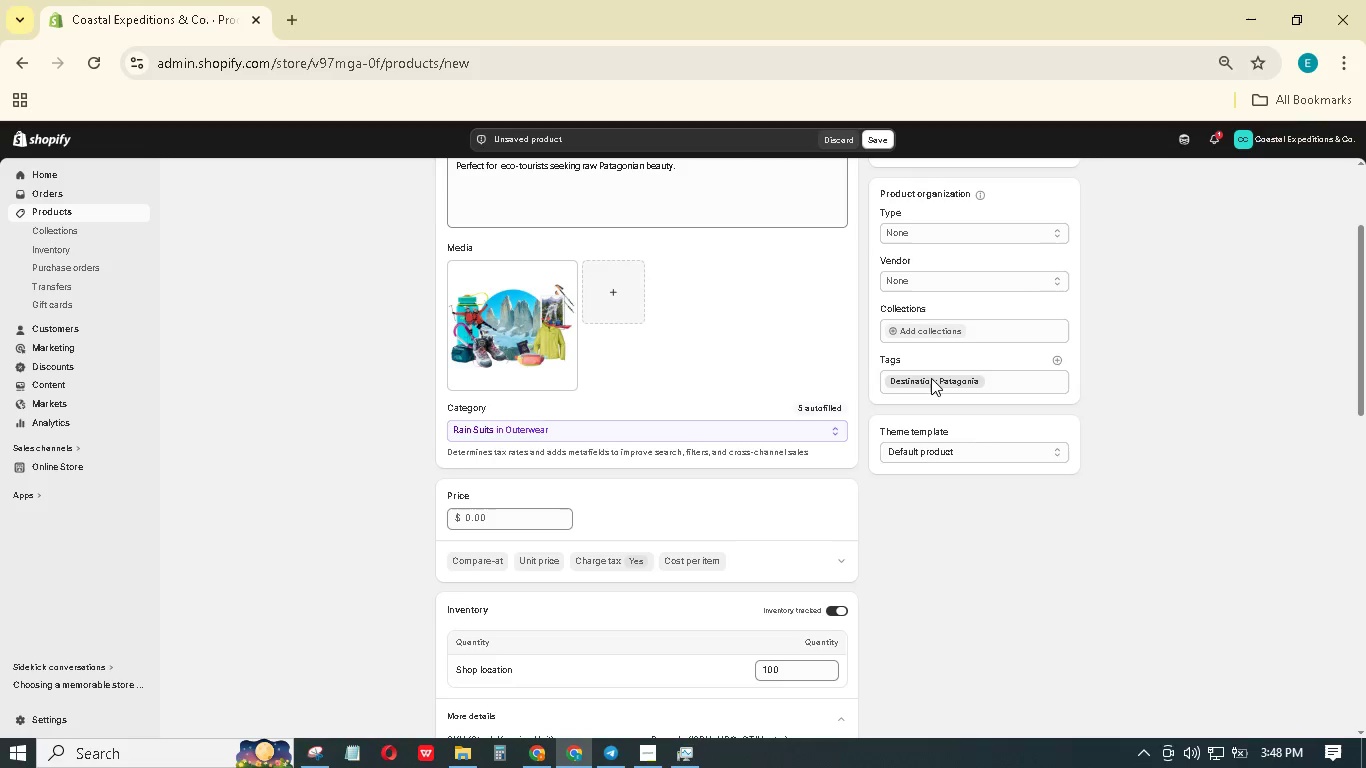 
type(Gear TYPE)
 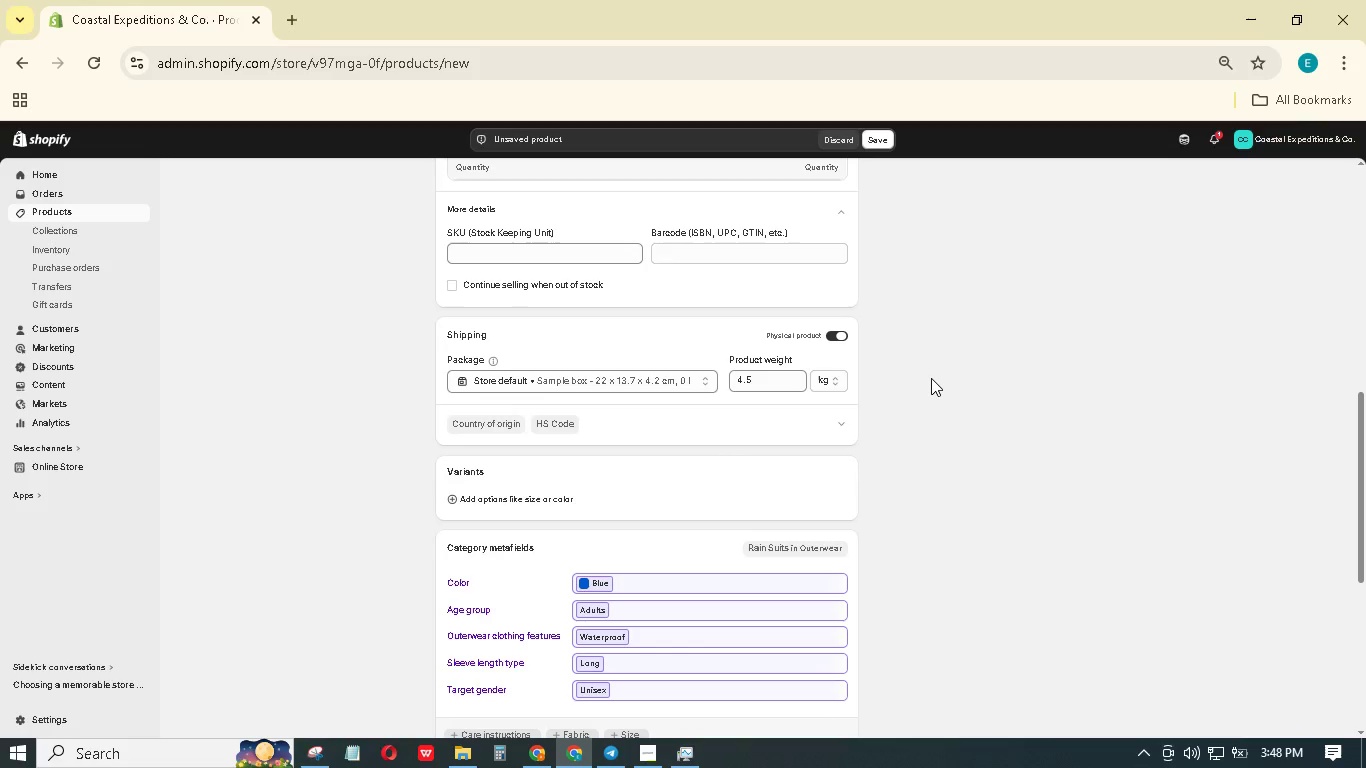 
scroll: coordinate [931, 378], scroll_direction: up, amount: 8.0
 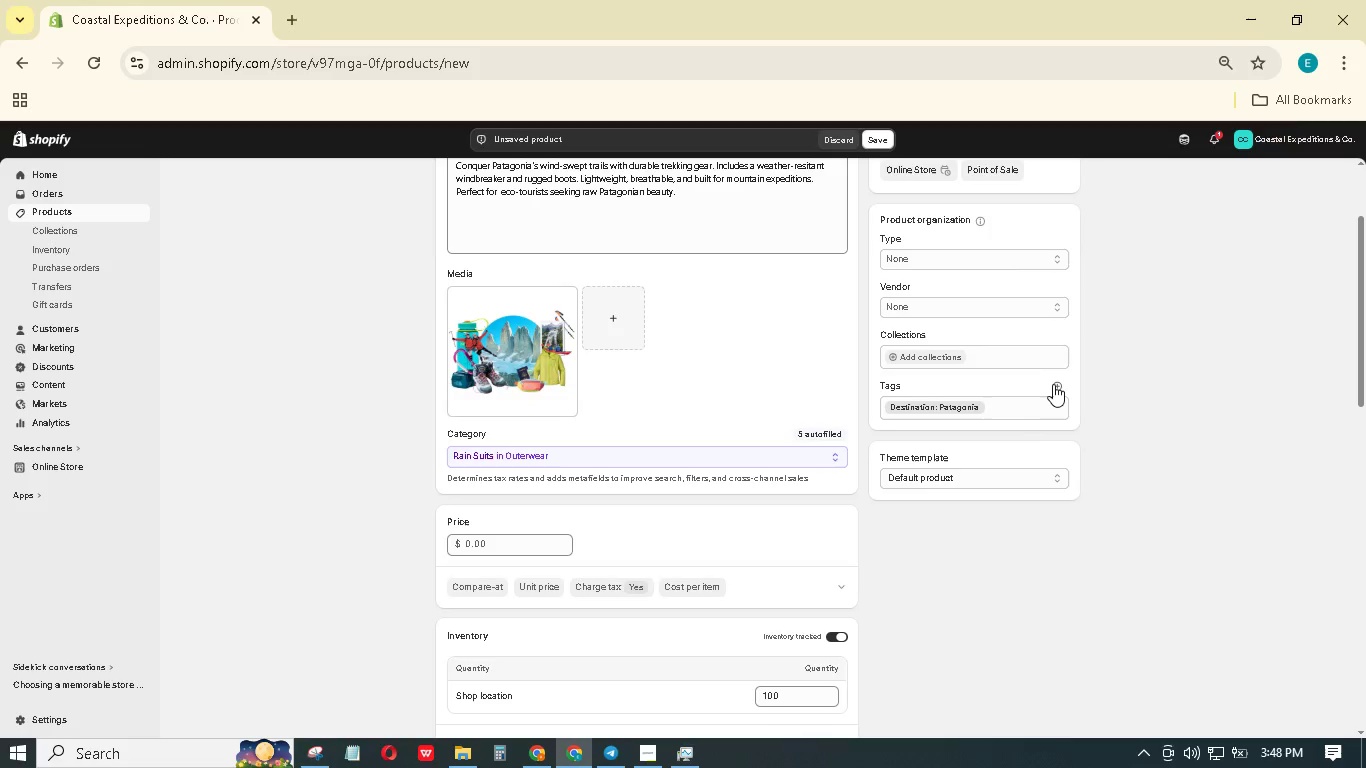 
left_click([1057, 384])
 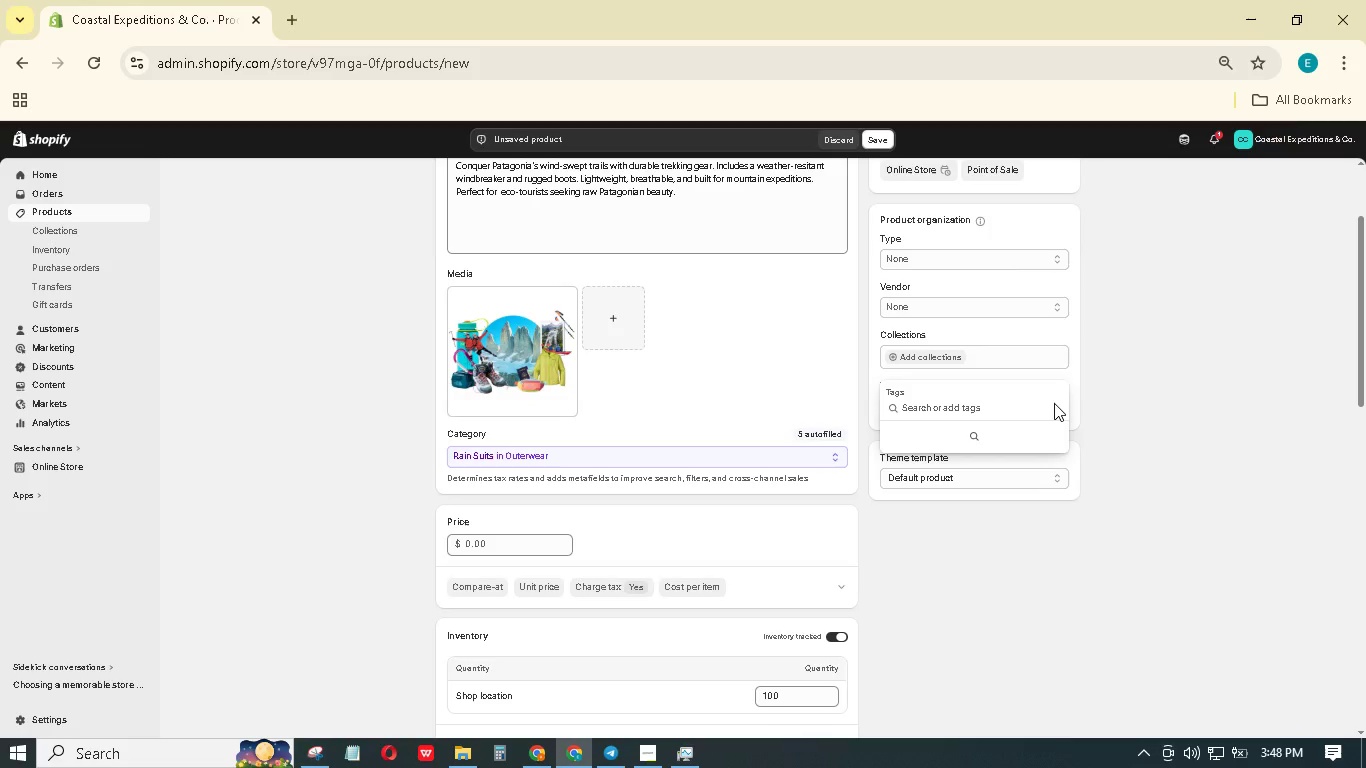 
type(Ger ype: t)
key(Backspace)
type(Trekking)
 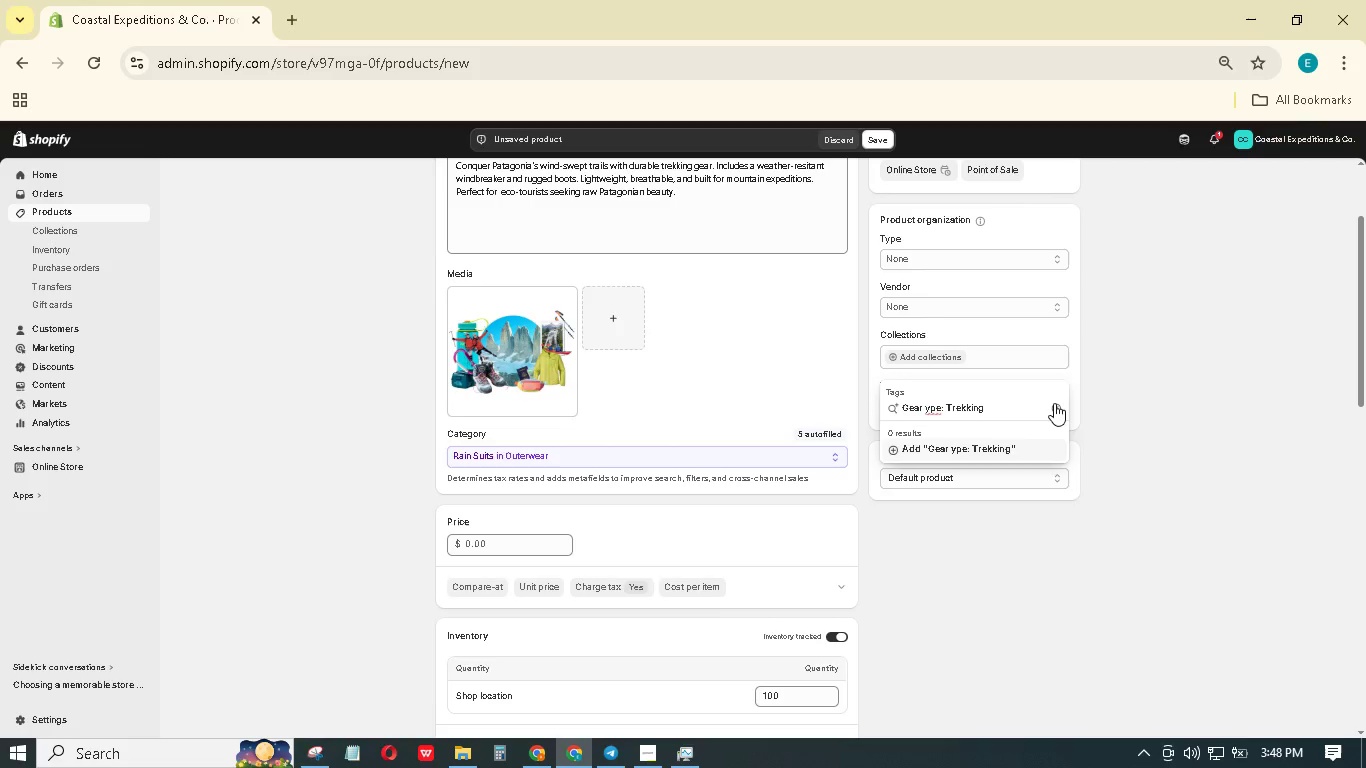 
hold_key(key=A, duration=0.33)
 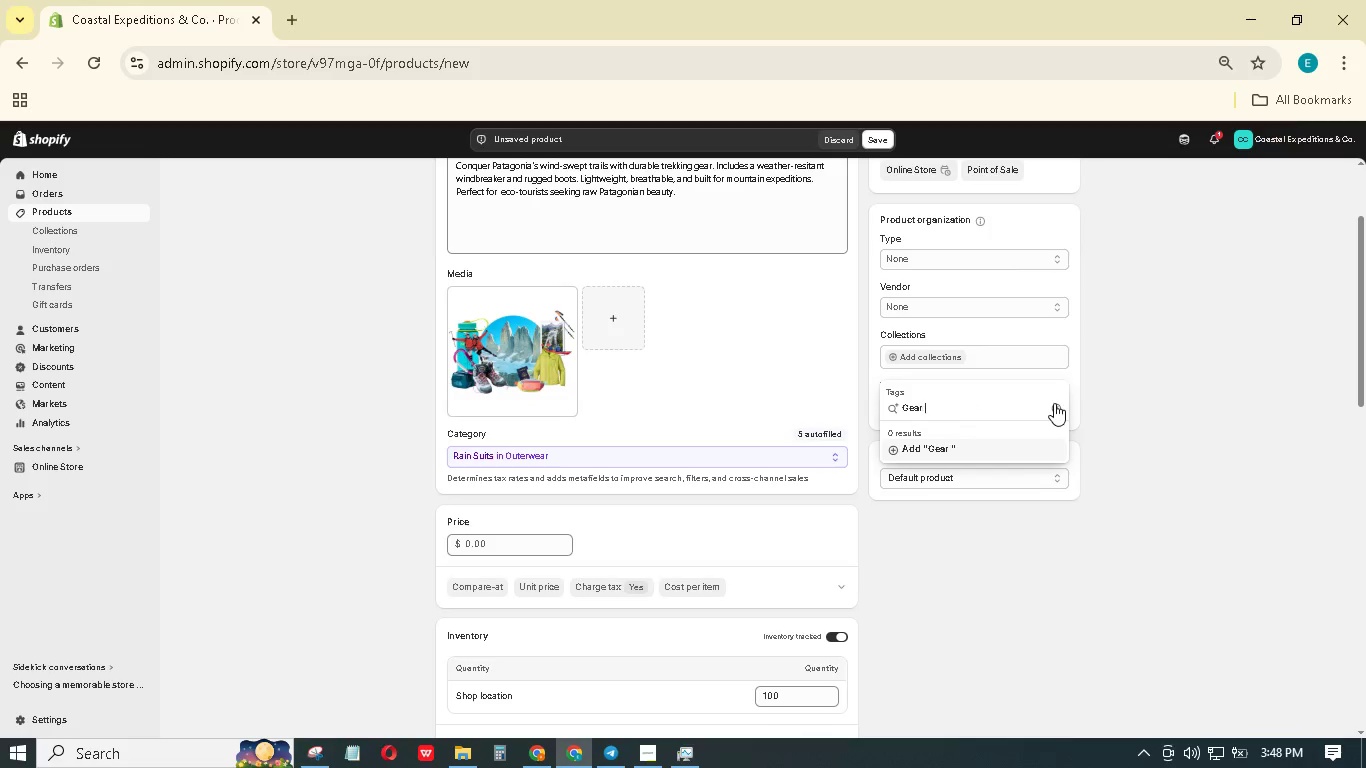 
left_click([953, 444])
 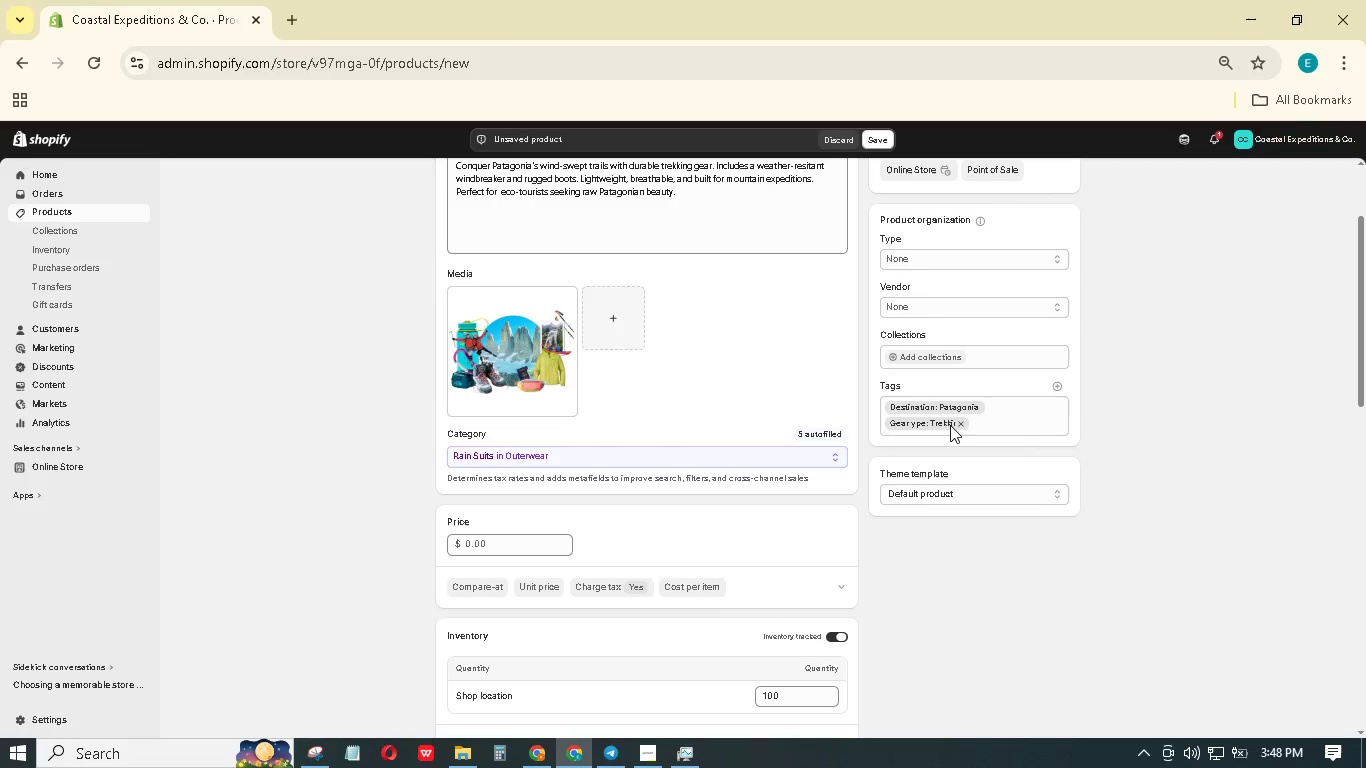 
left_click([953, 425])
 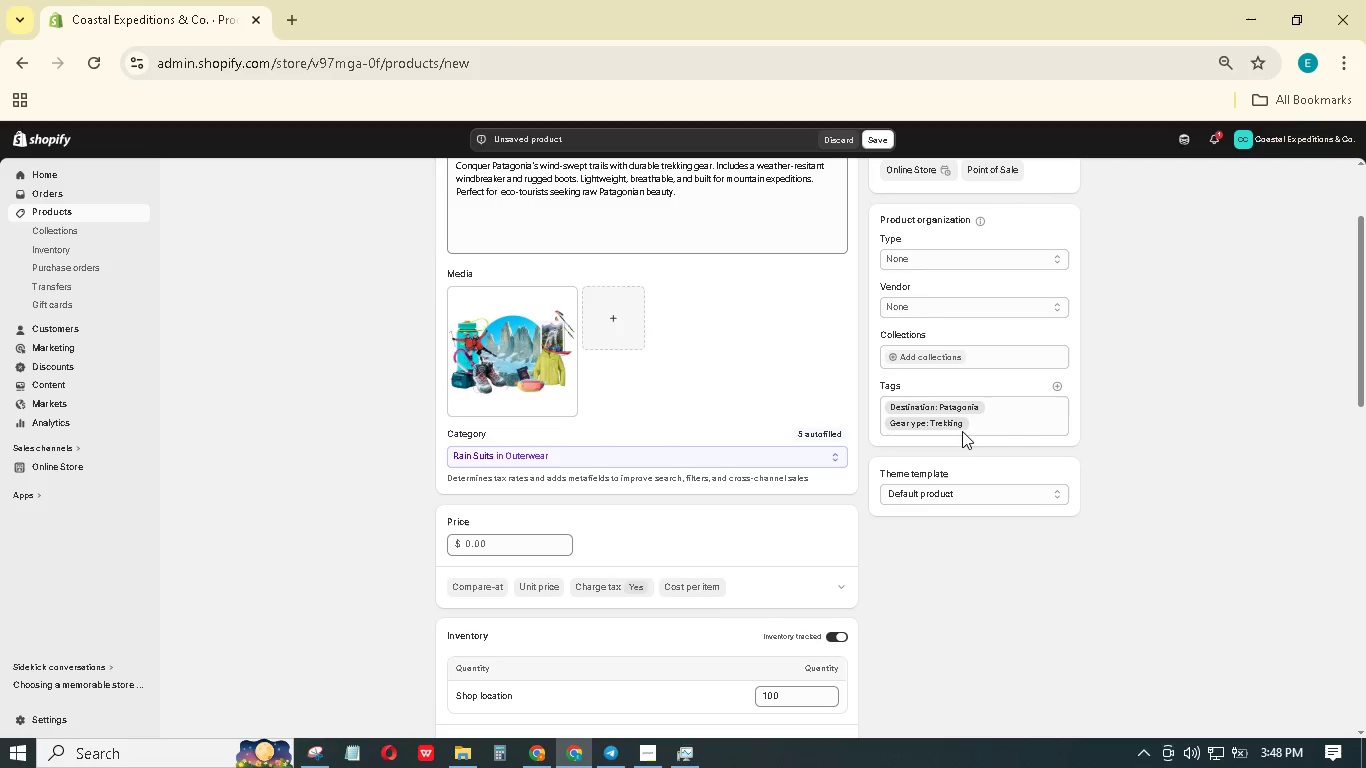 
left_click([962, 422])
 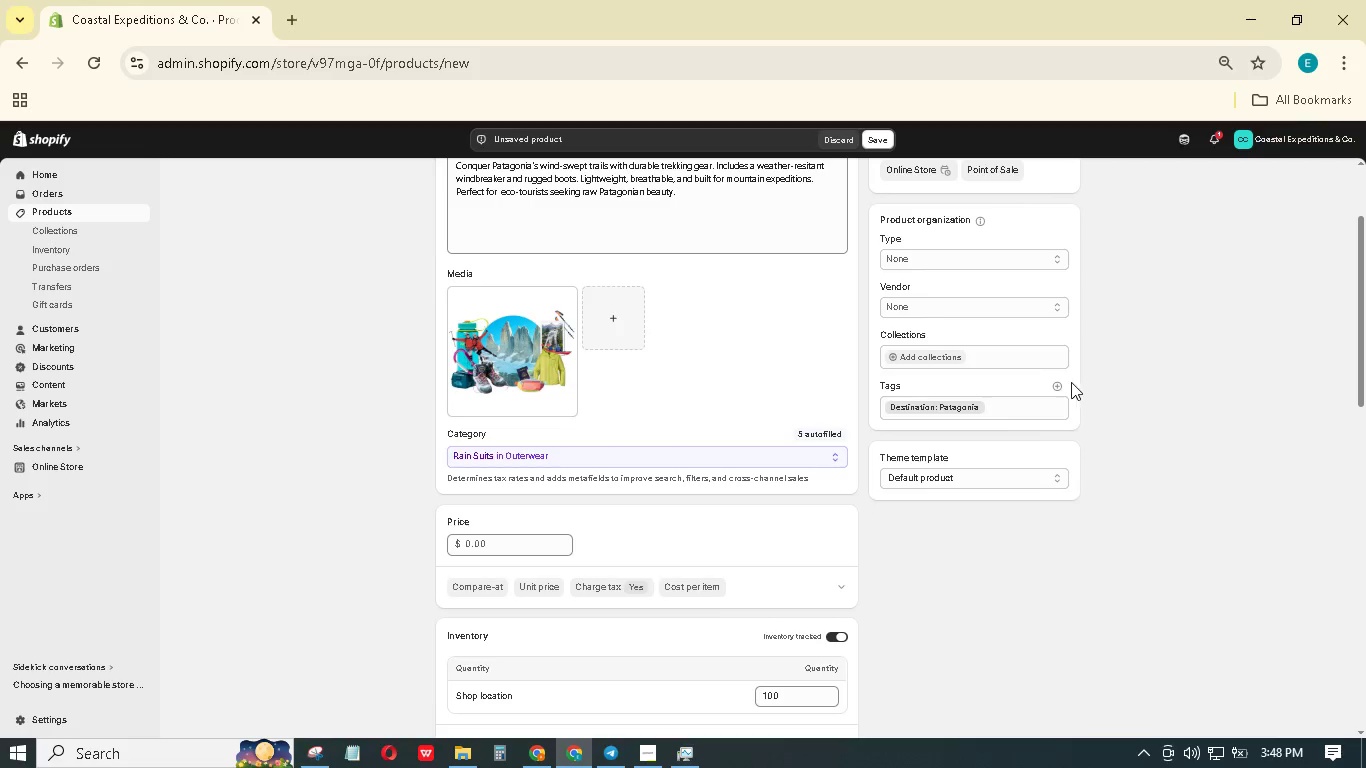 
left_click([1054, 383])
 